 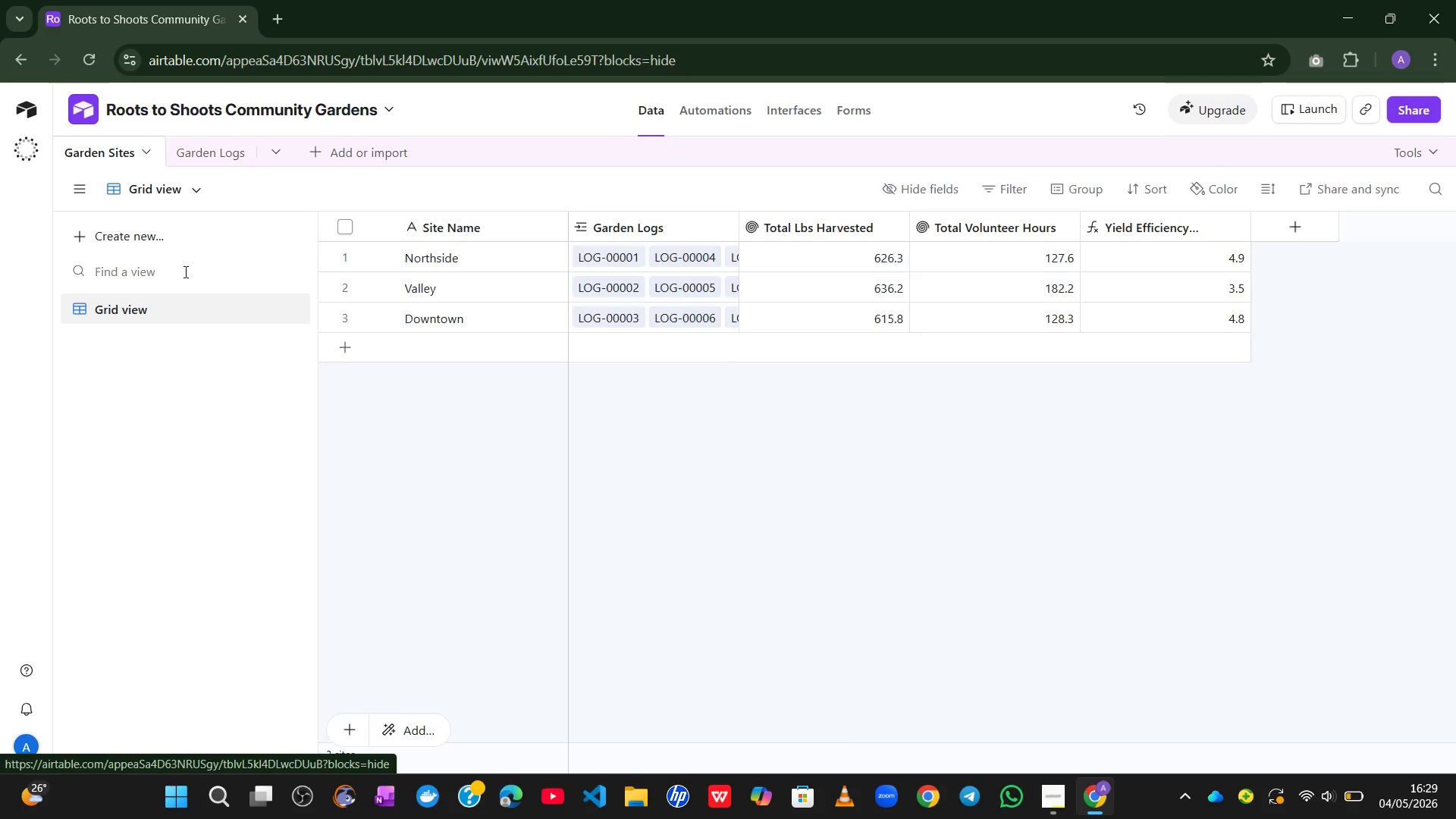 
left_click([222, 149])
 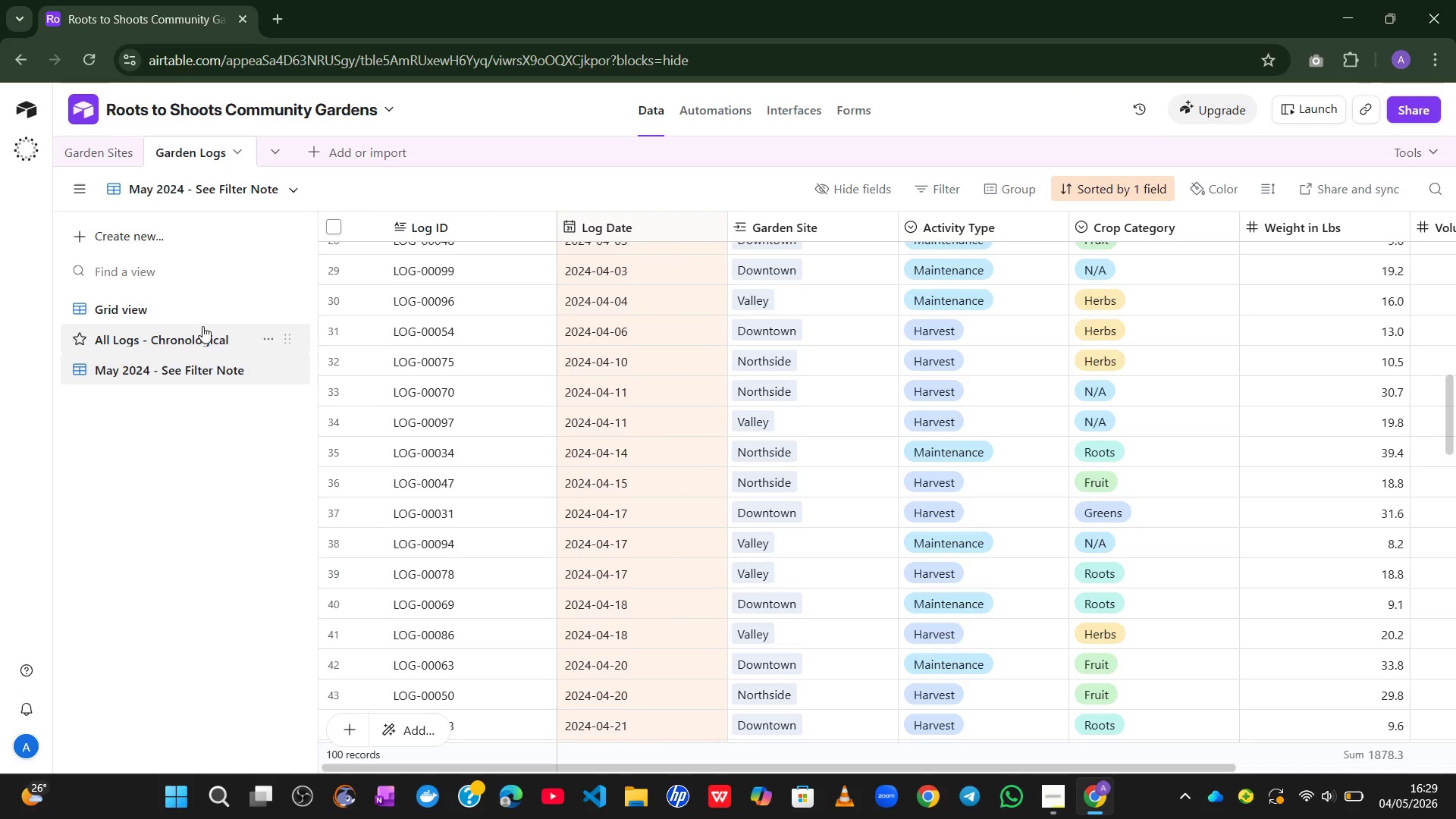 
left_click([178, 343])
 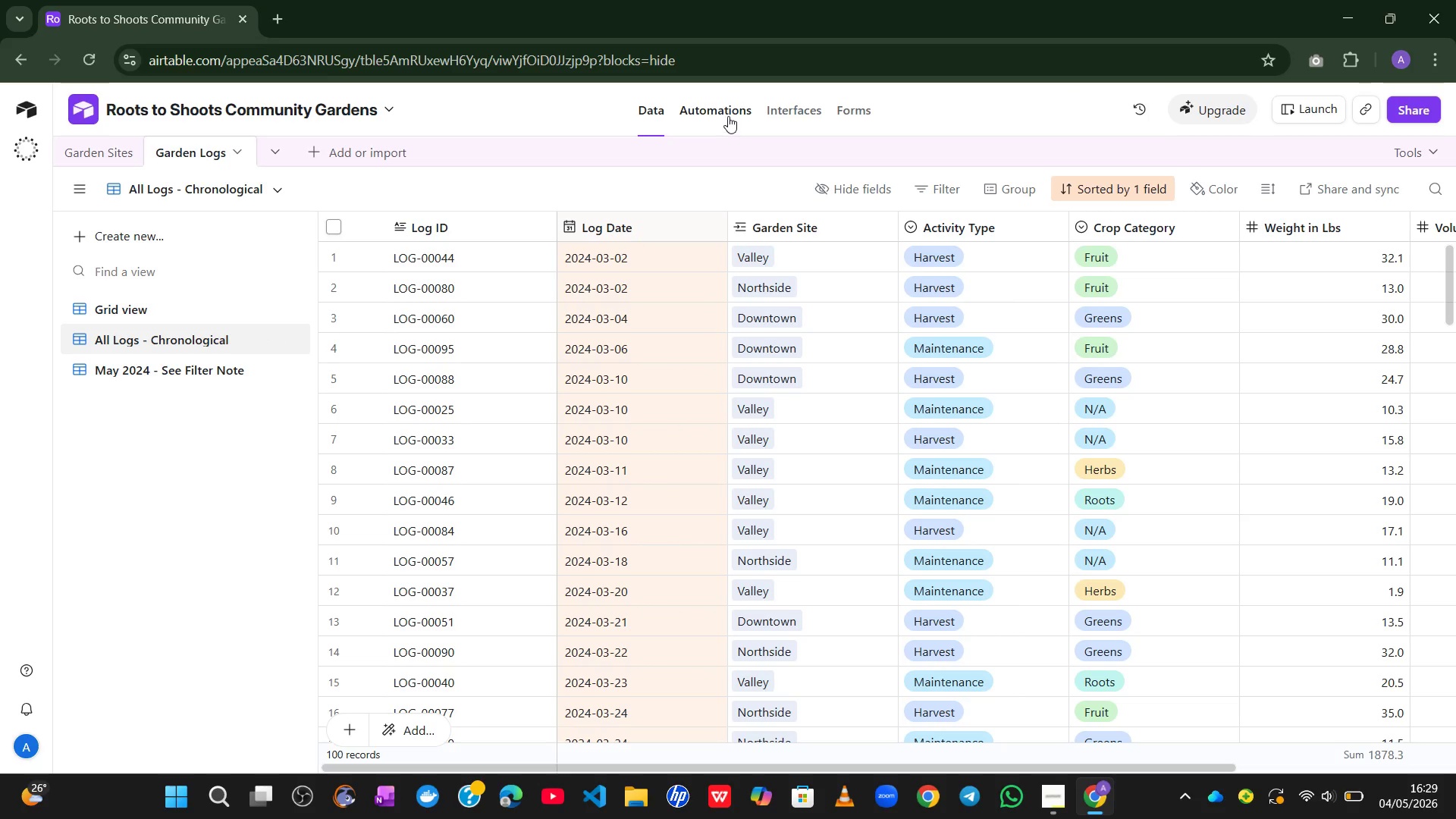 
wait(19.12)
 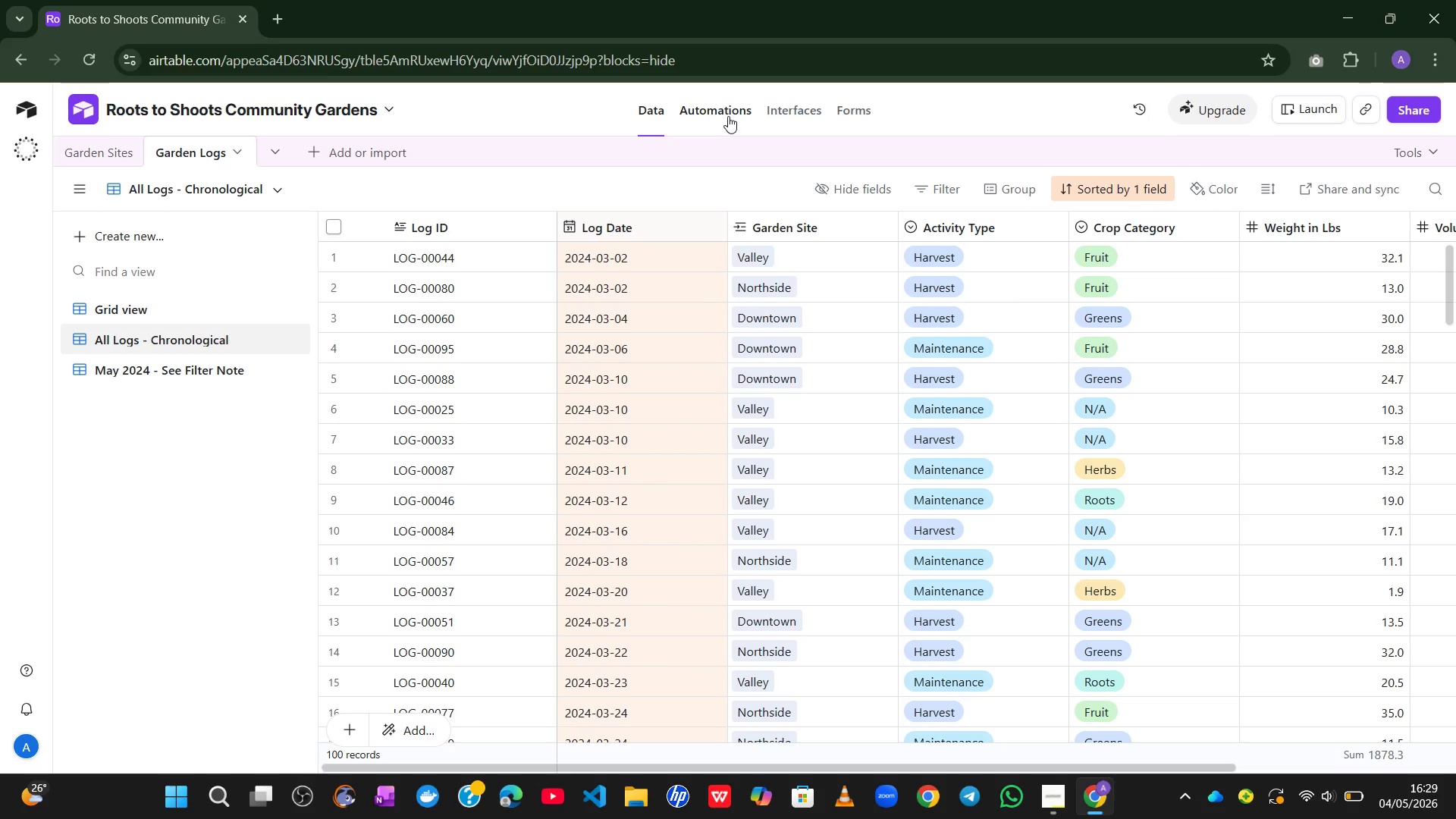 
left_click([1402, 122])
 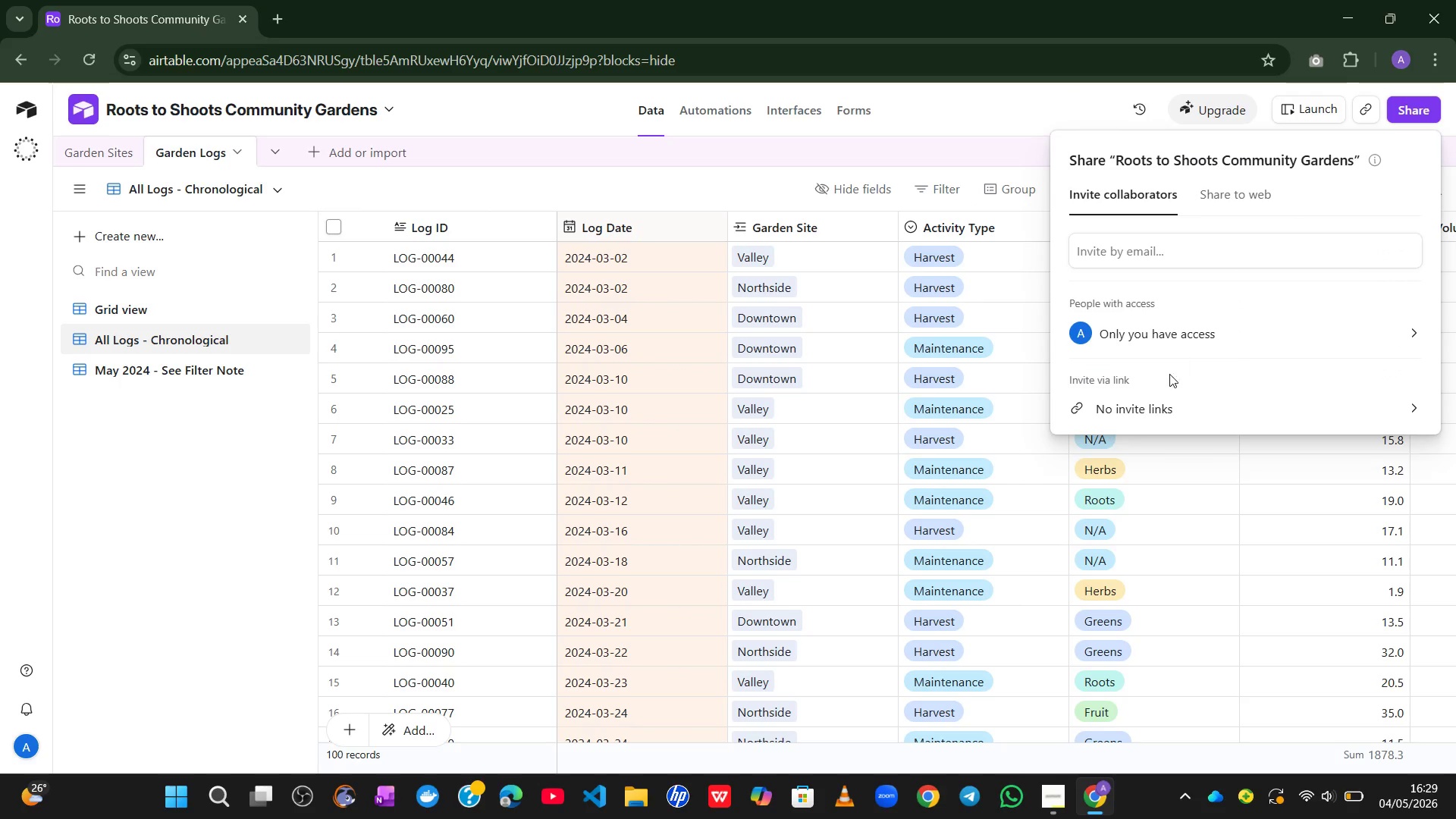 
left_click([1161, 406])
 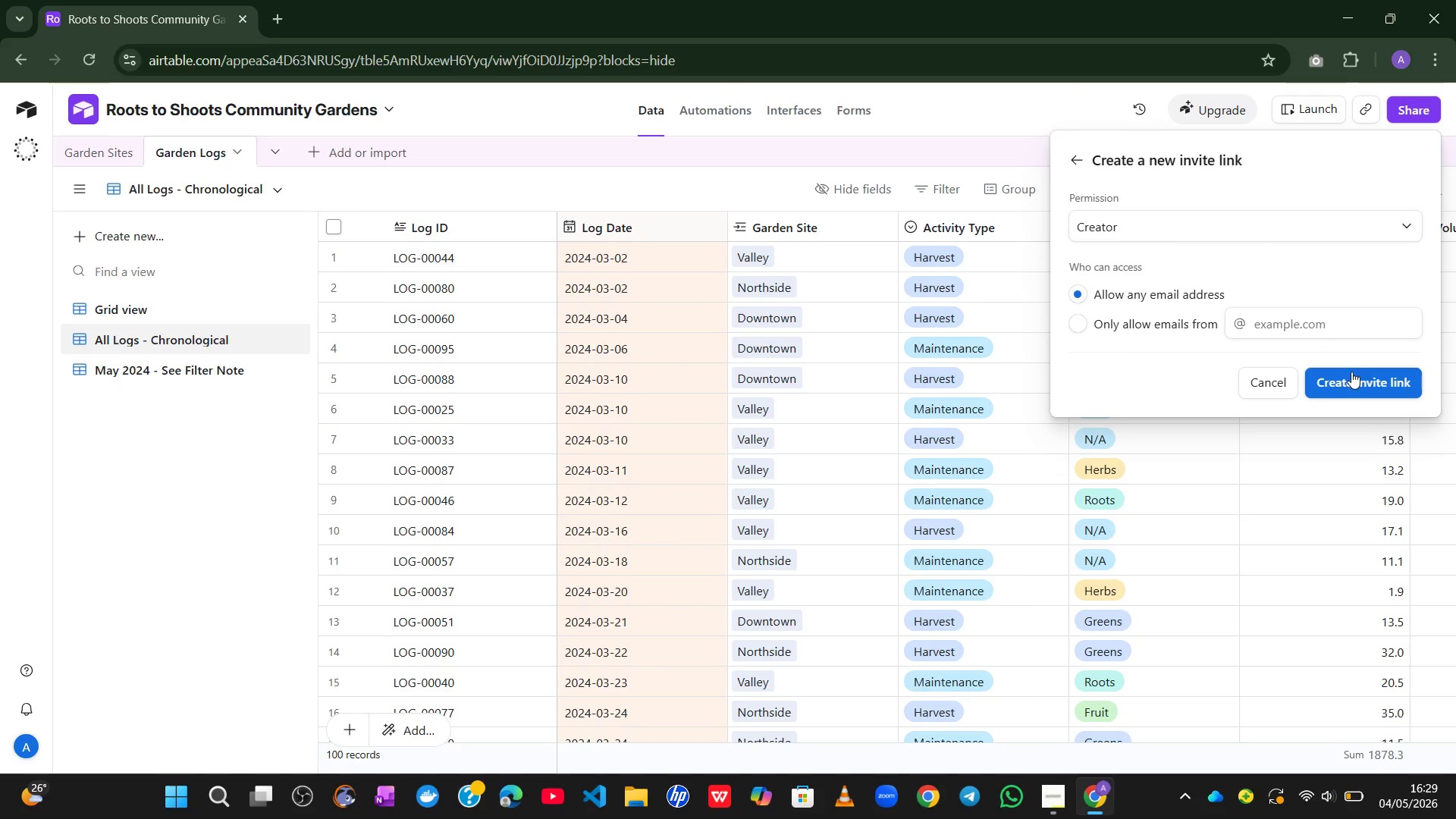 
wait(7.02)
 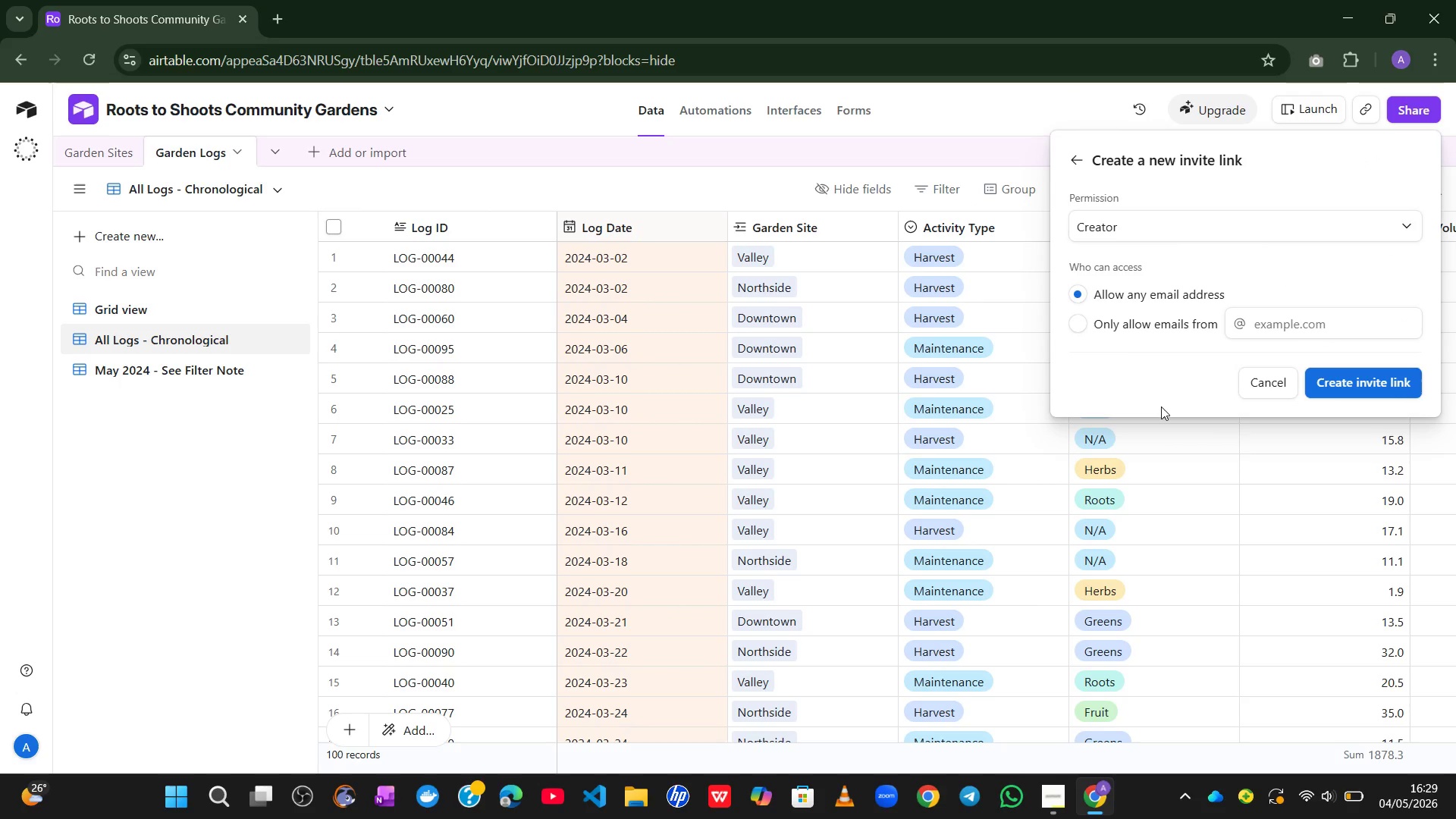 
left_click([1353, 223])
 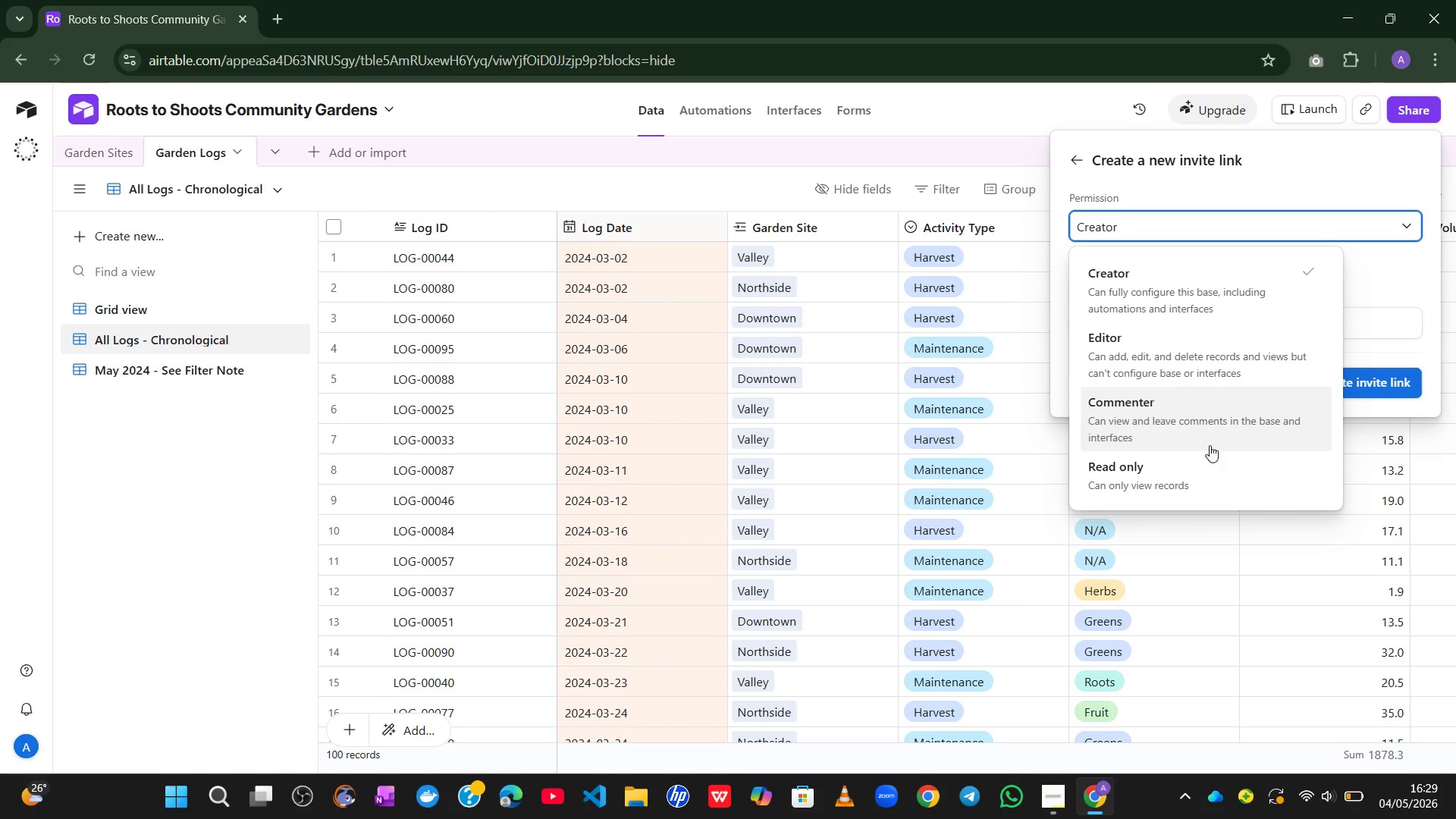 
left_click([1199, 460])
 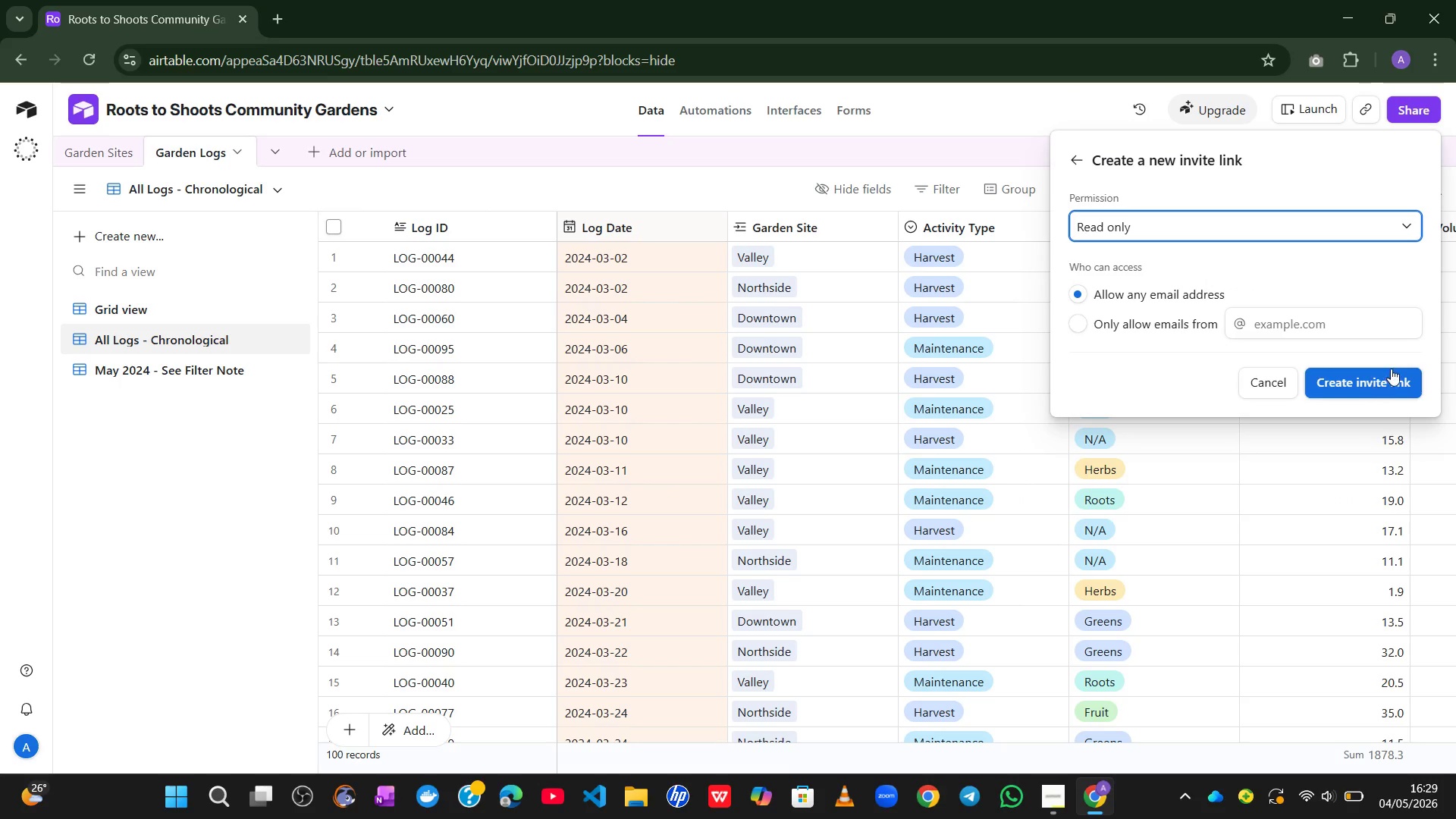 
left_click([1391, 368])
 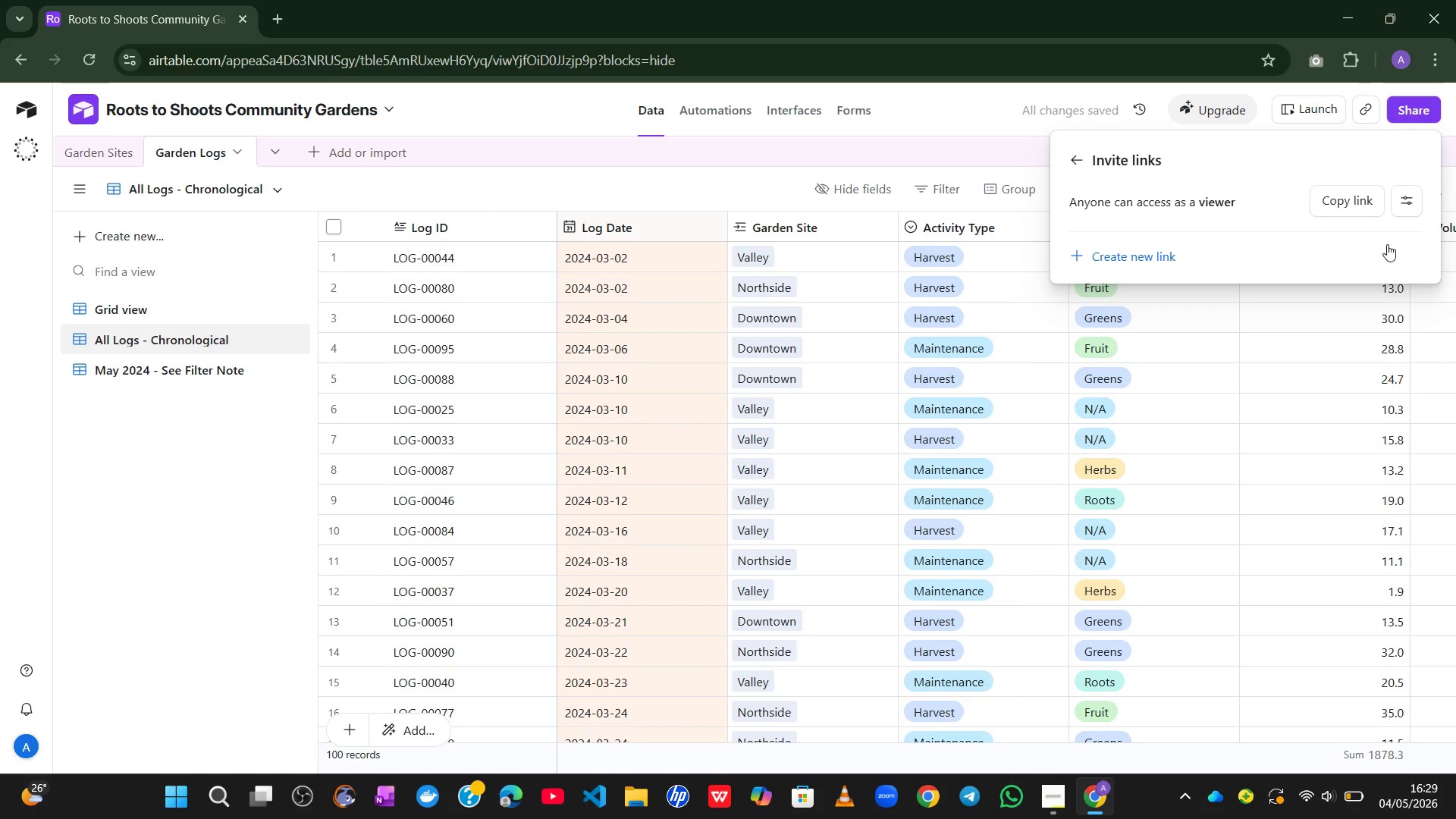 
left_click([1351, 188])
 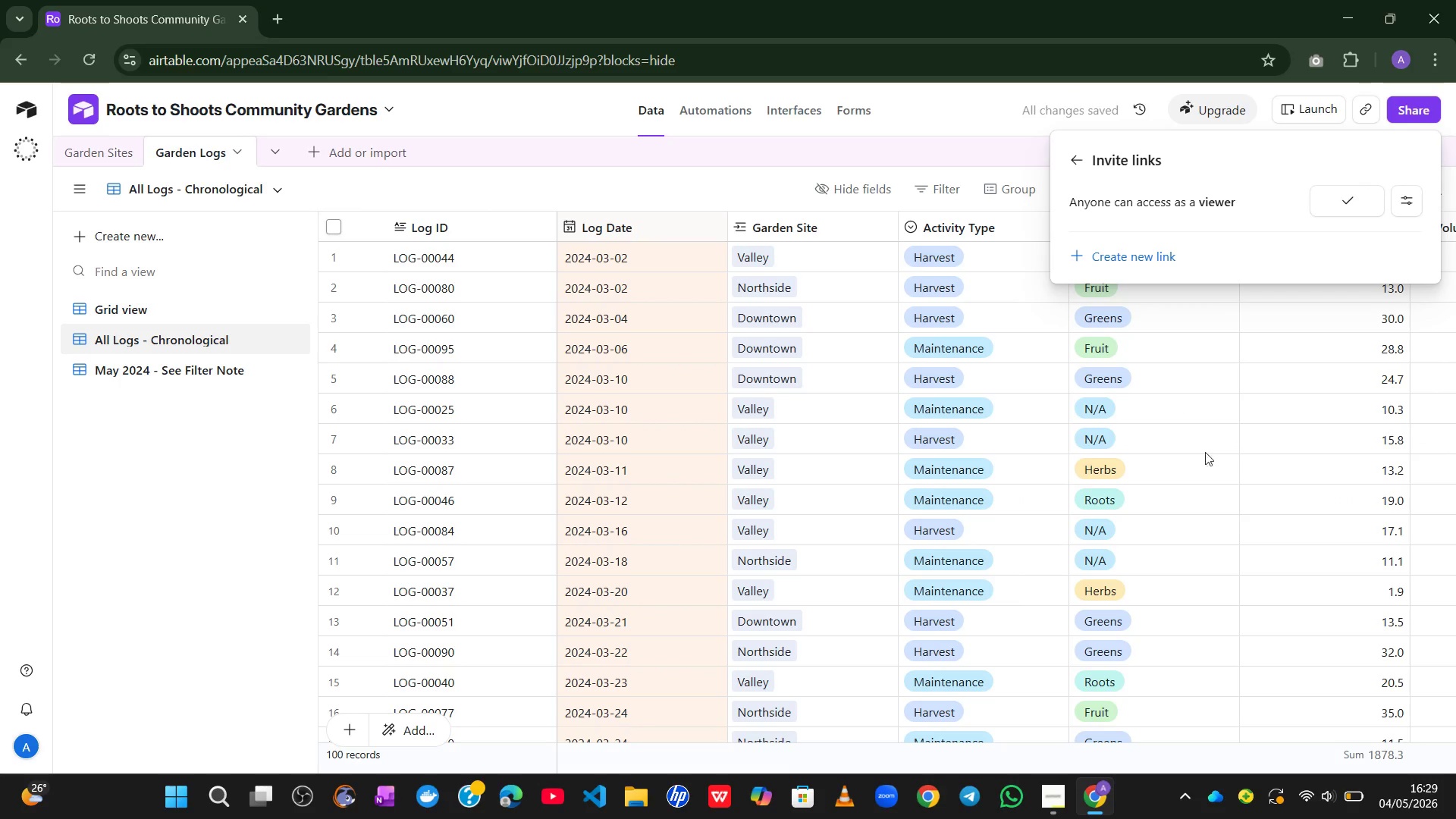 
left_click([1208, 457])
 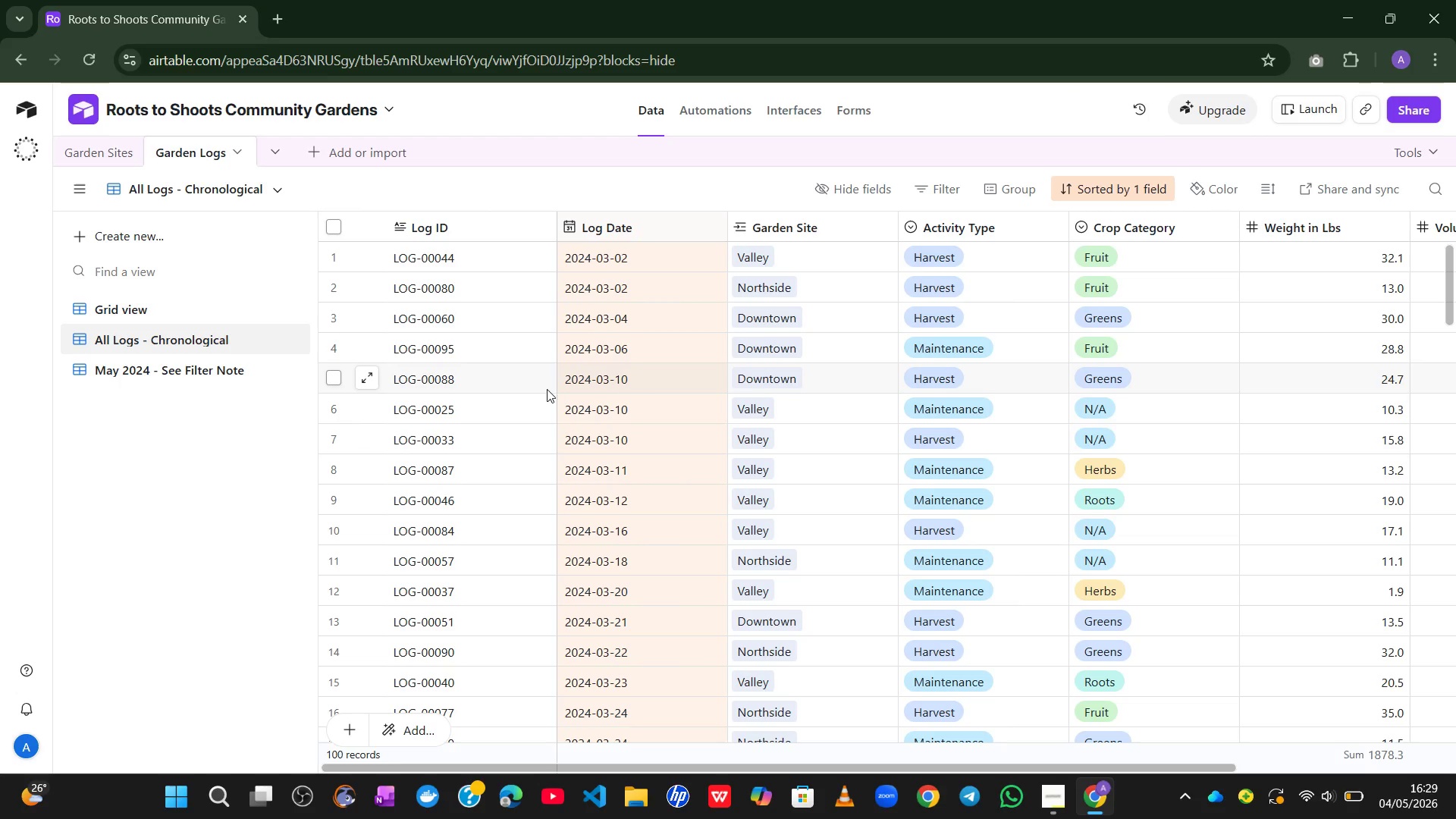 
left_click([214, 380])
 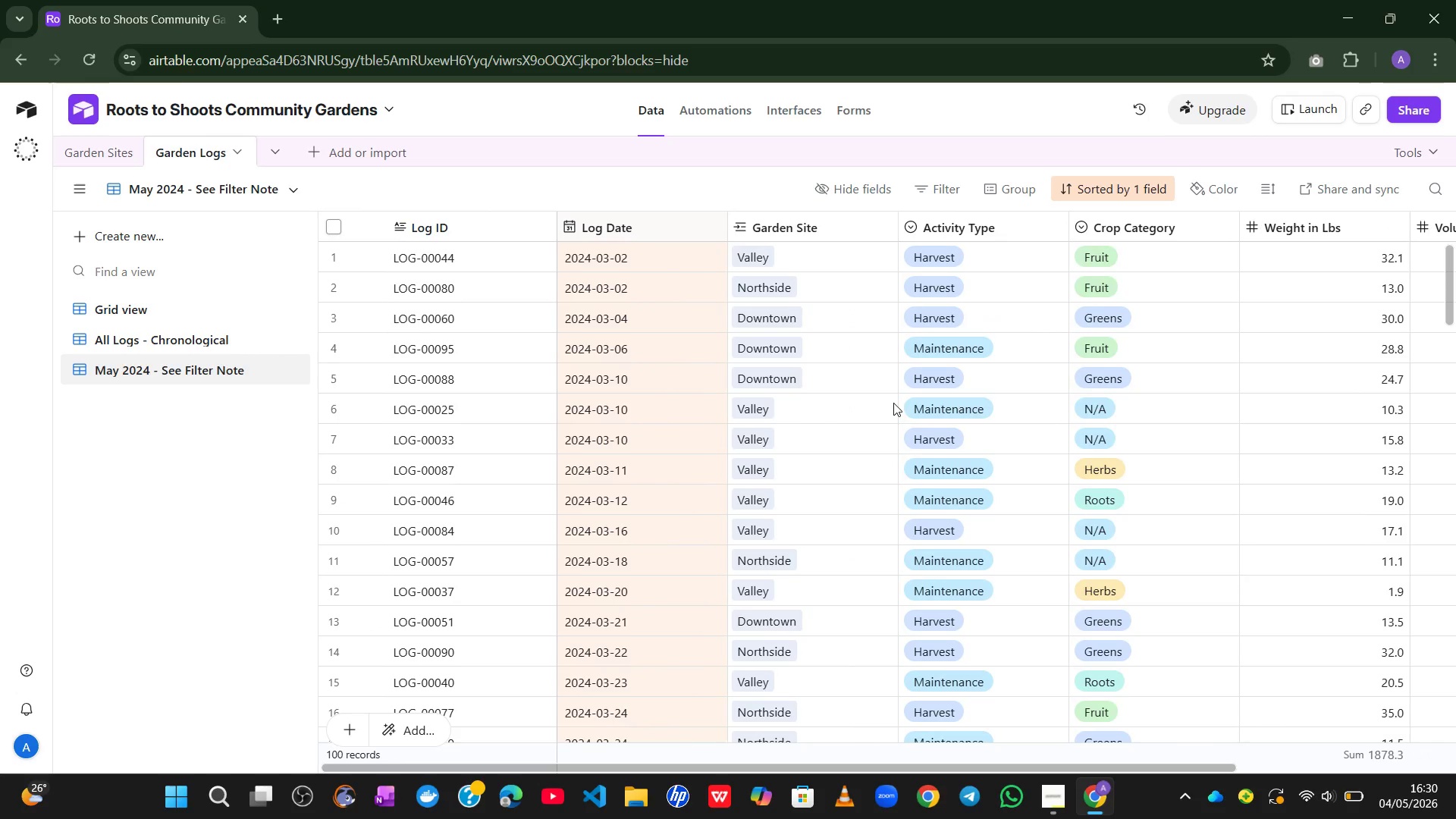 
wait(25.27)
 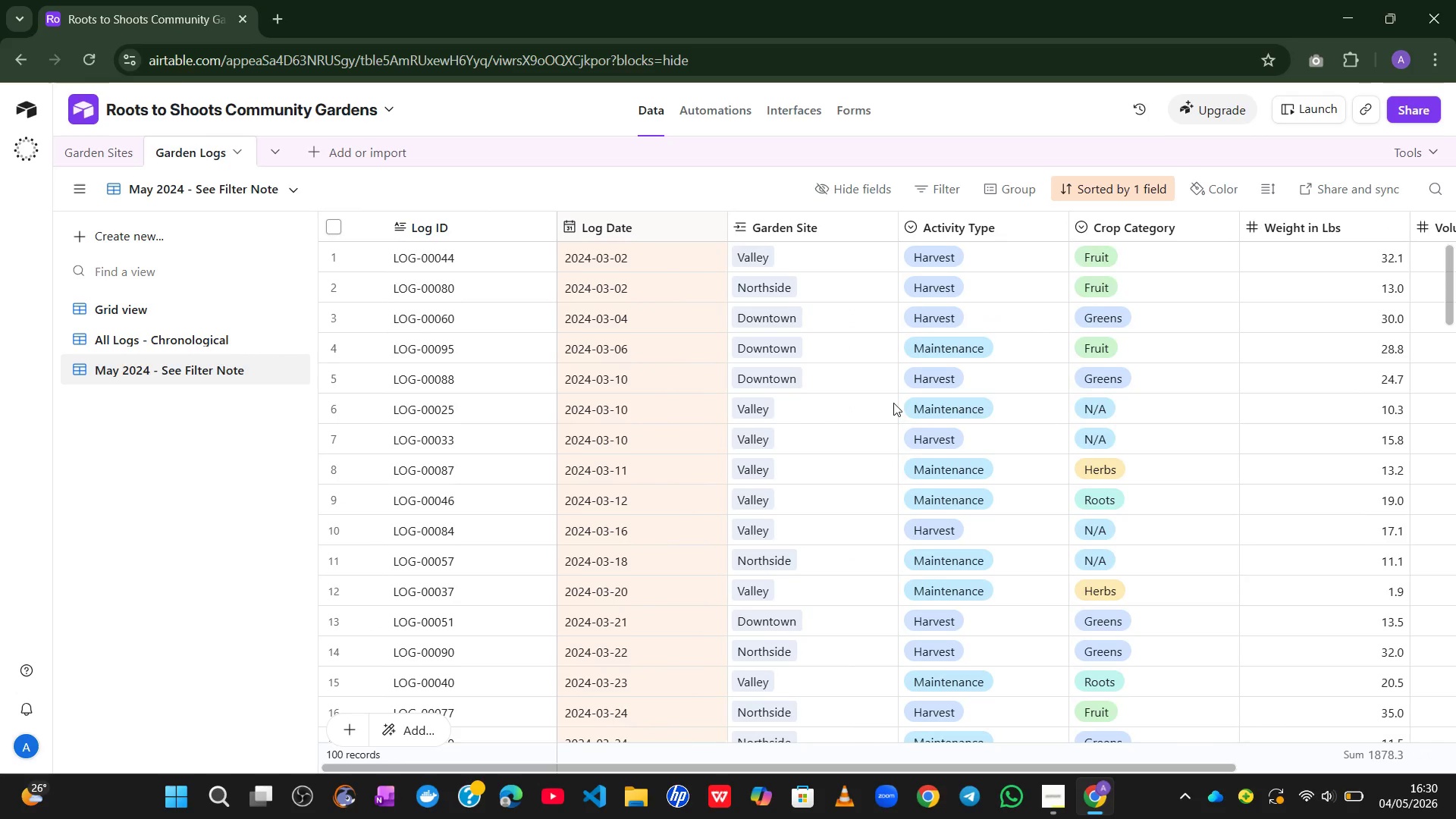 
left_click([937, 184])
 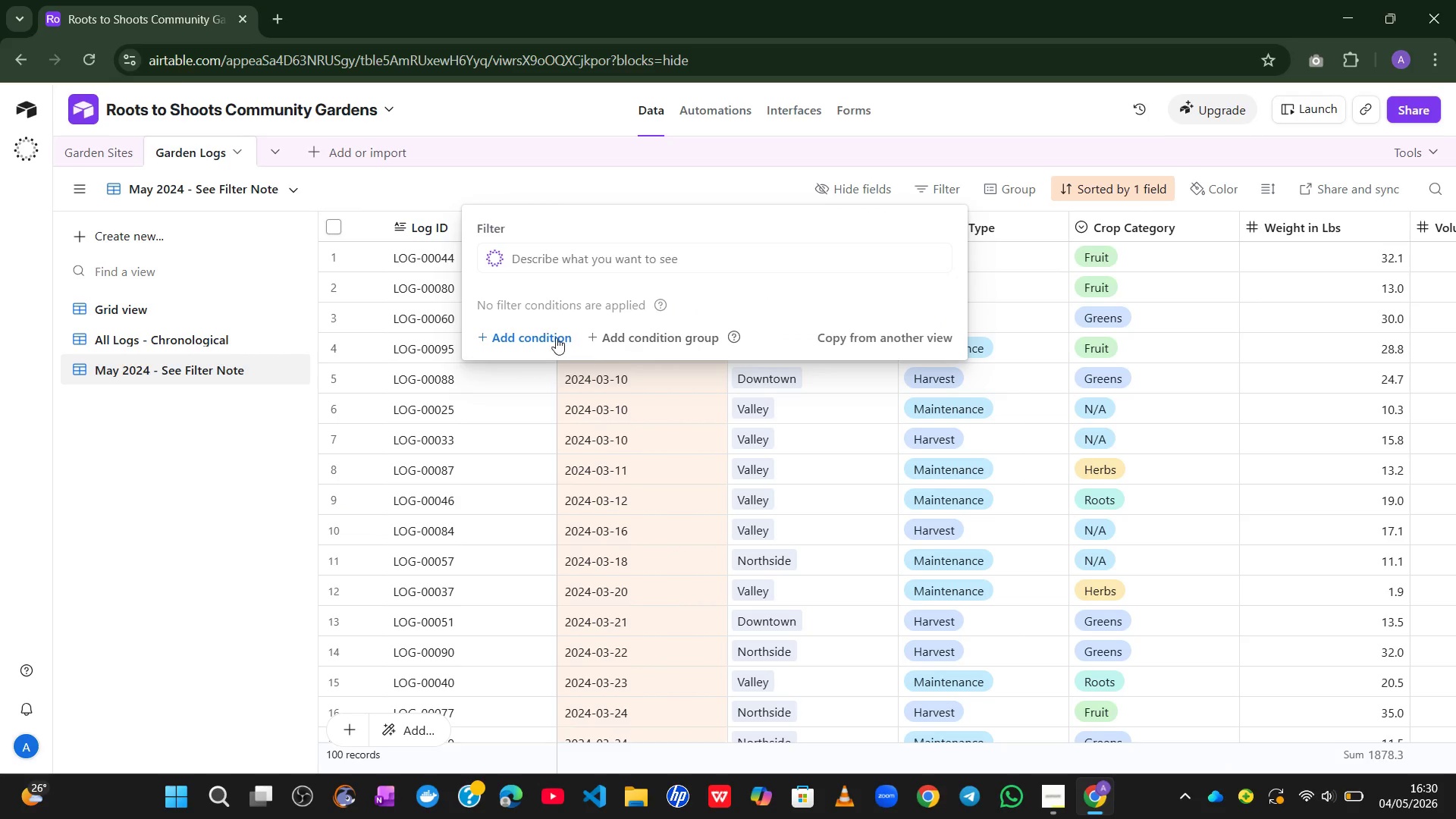 
left_click([548, 336])
 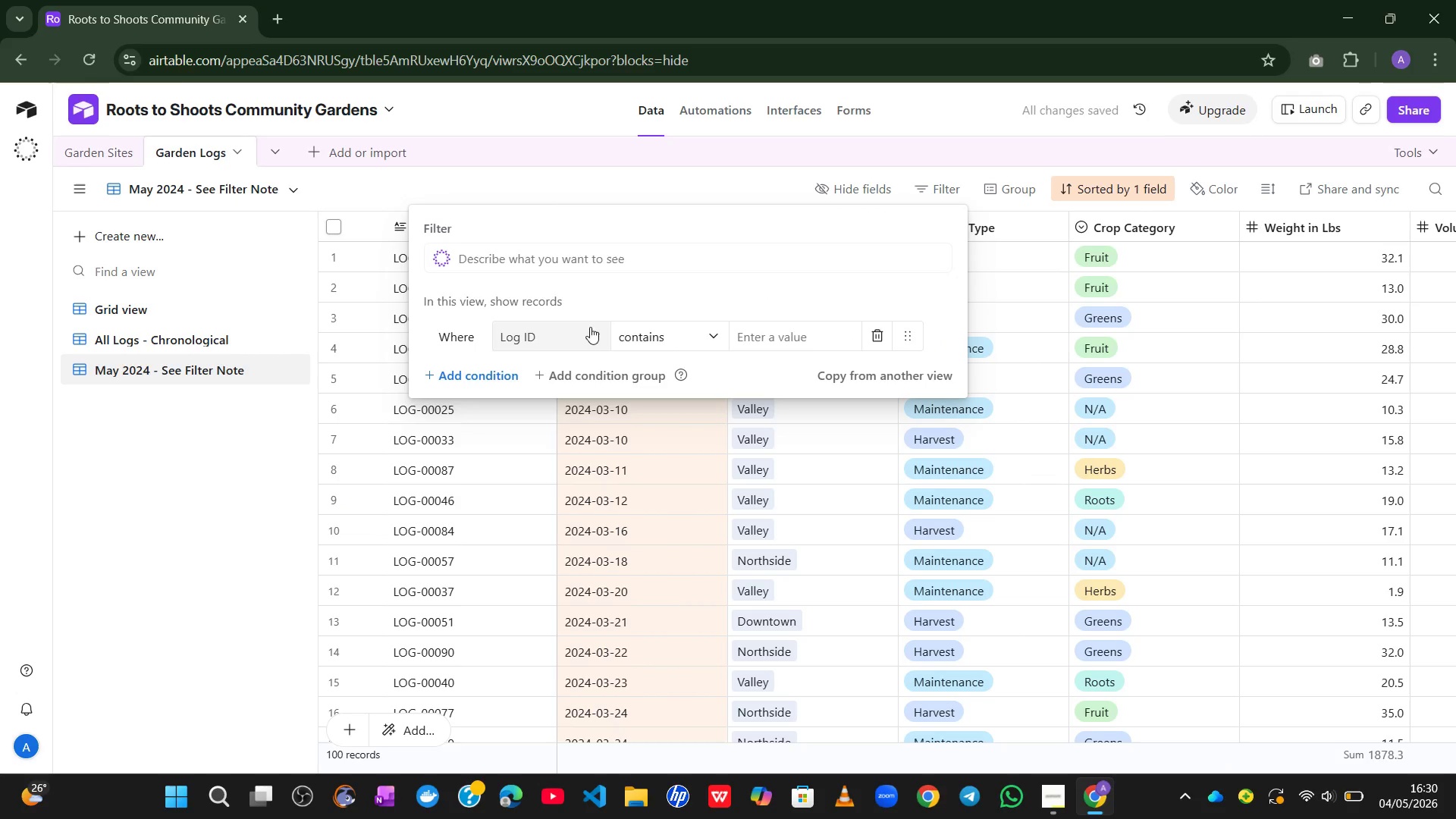 
left_click([673, 332])
 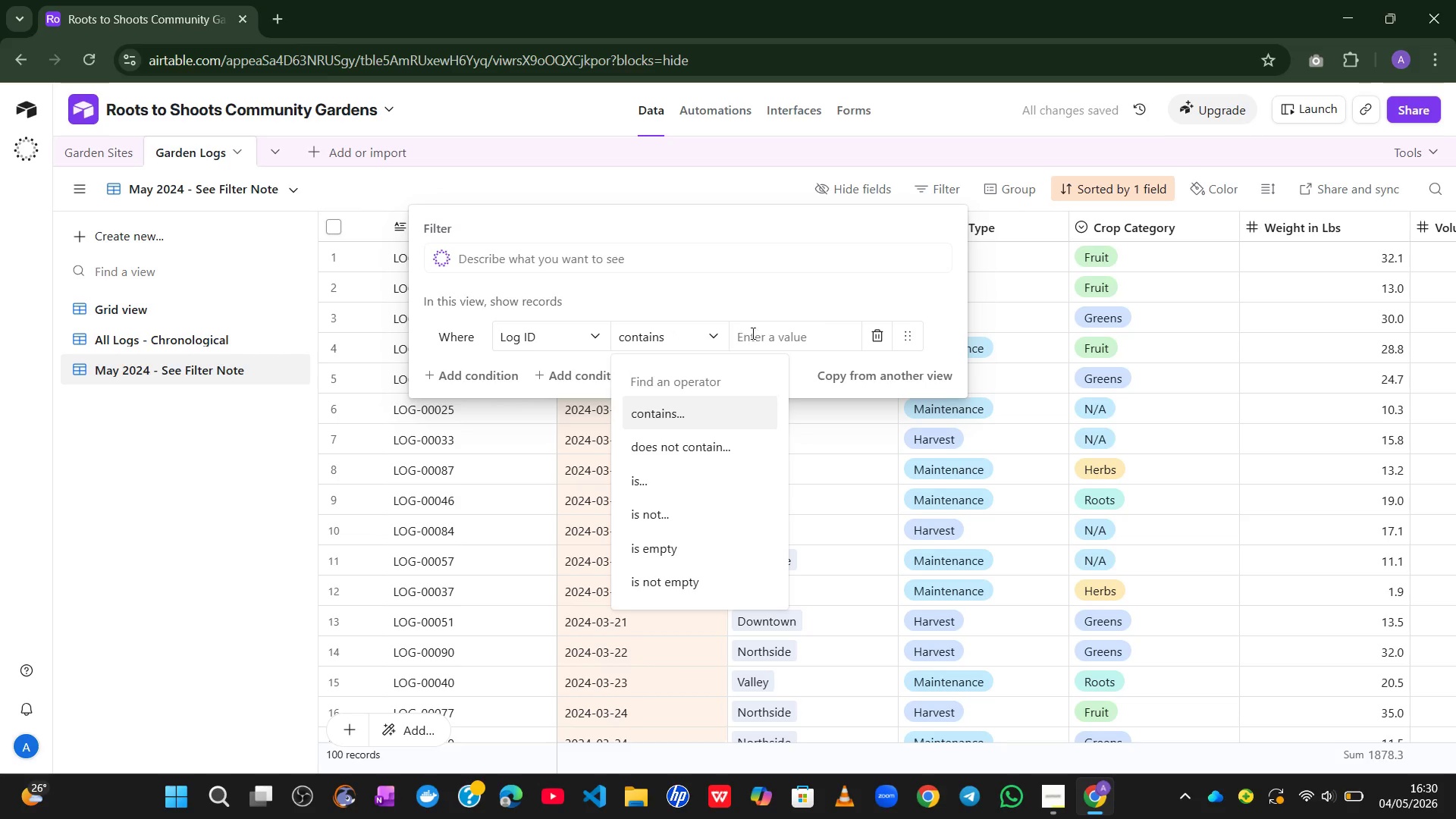 
left_click([761, 330])
 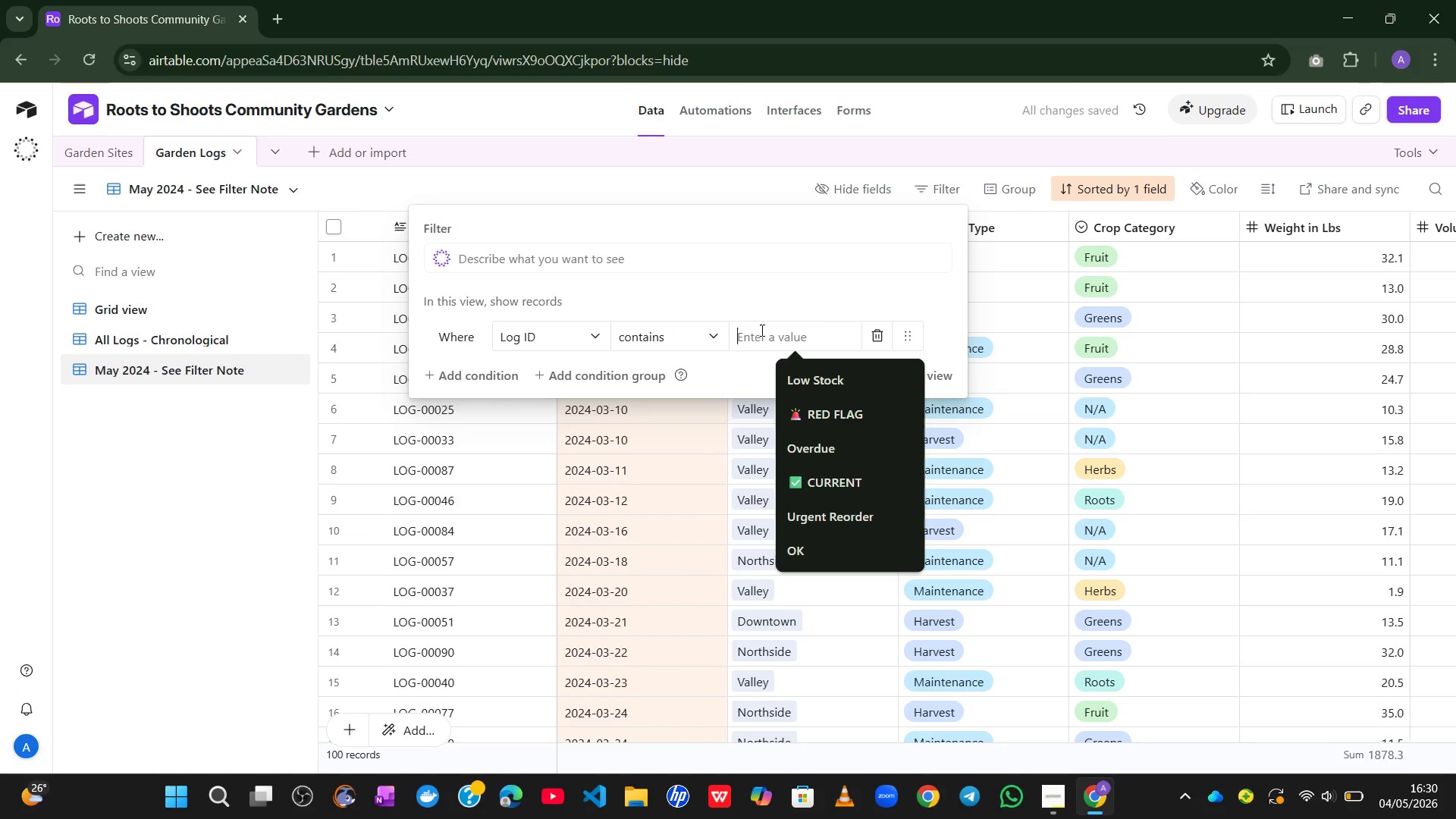 
type(2024-)
 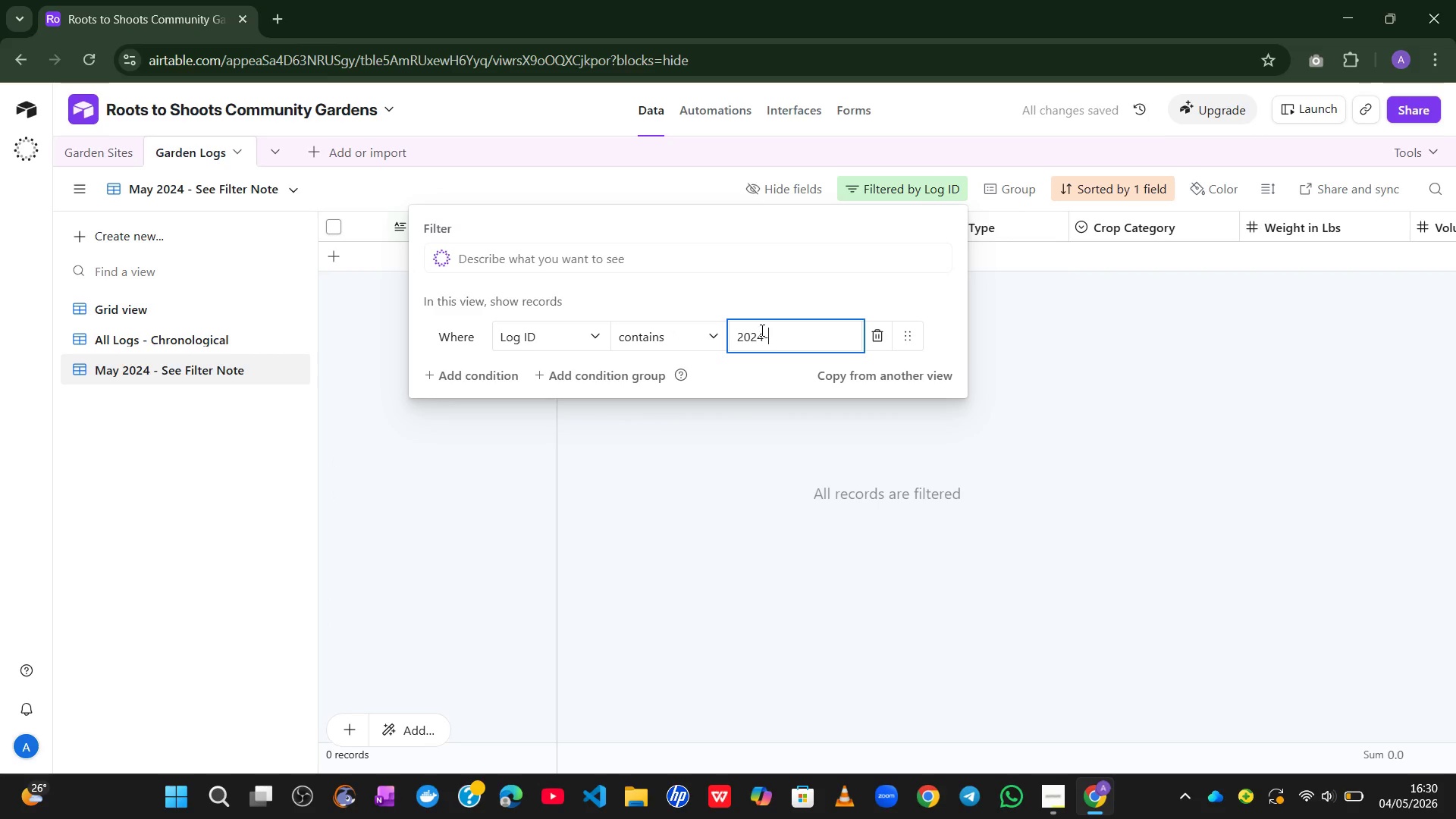 
left_click([1044, 417])
 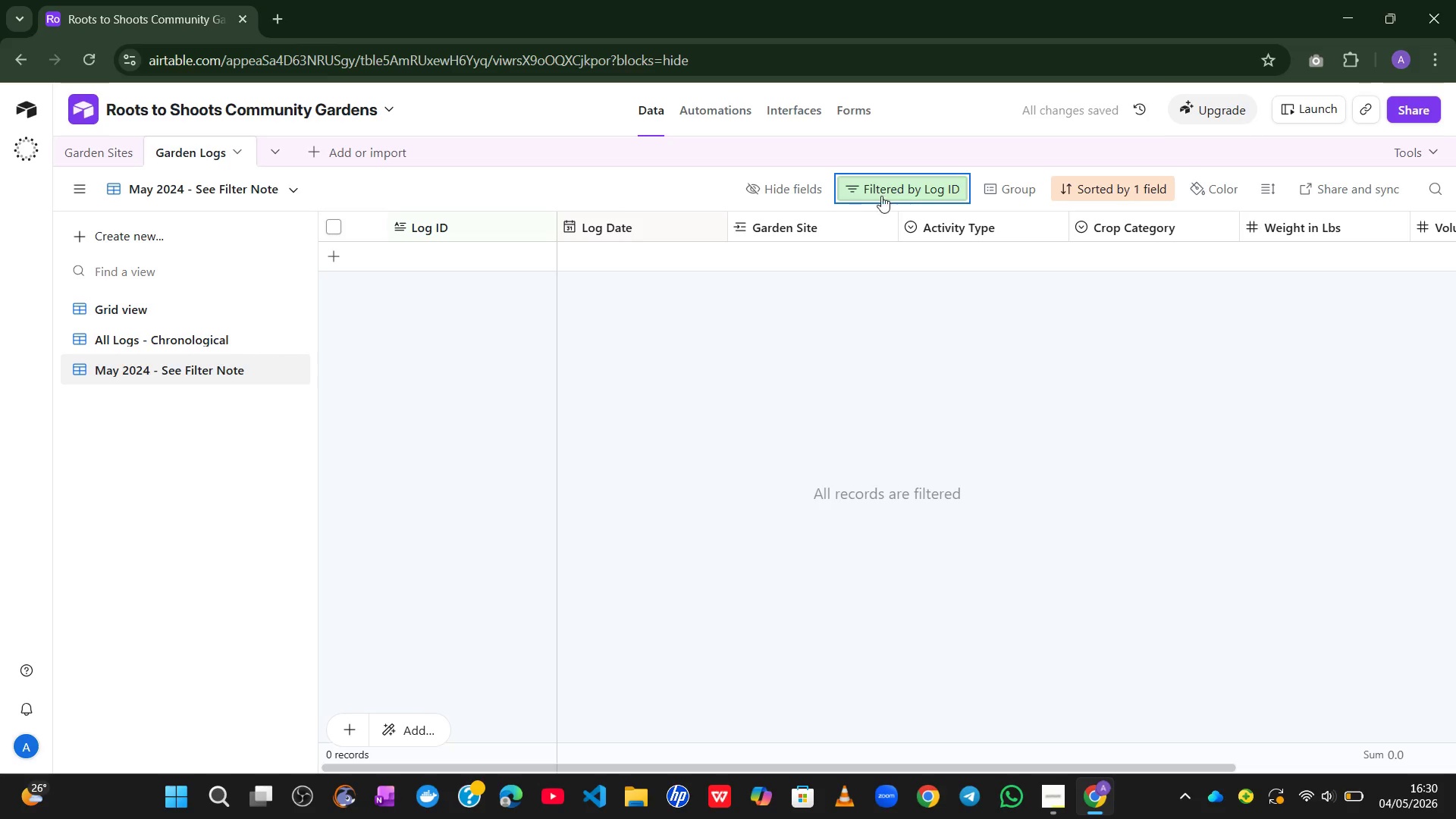 
left_click([892, 184])
 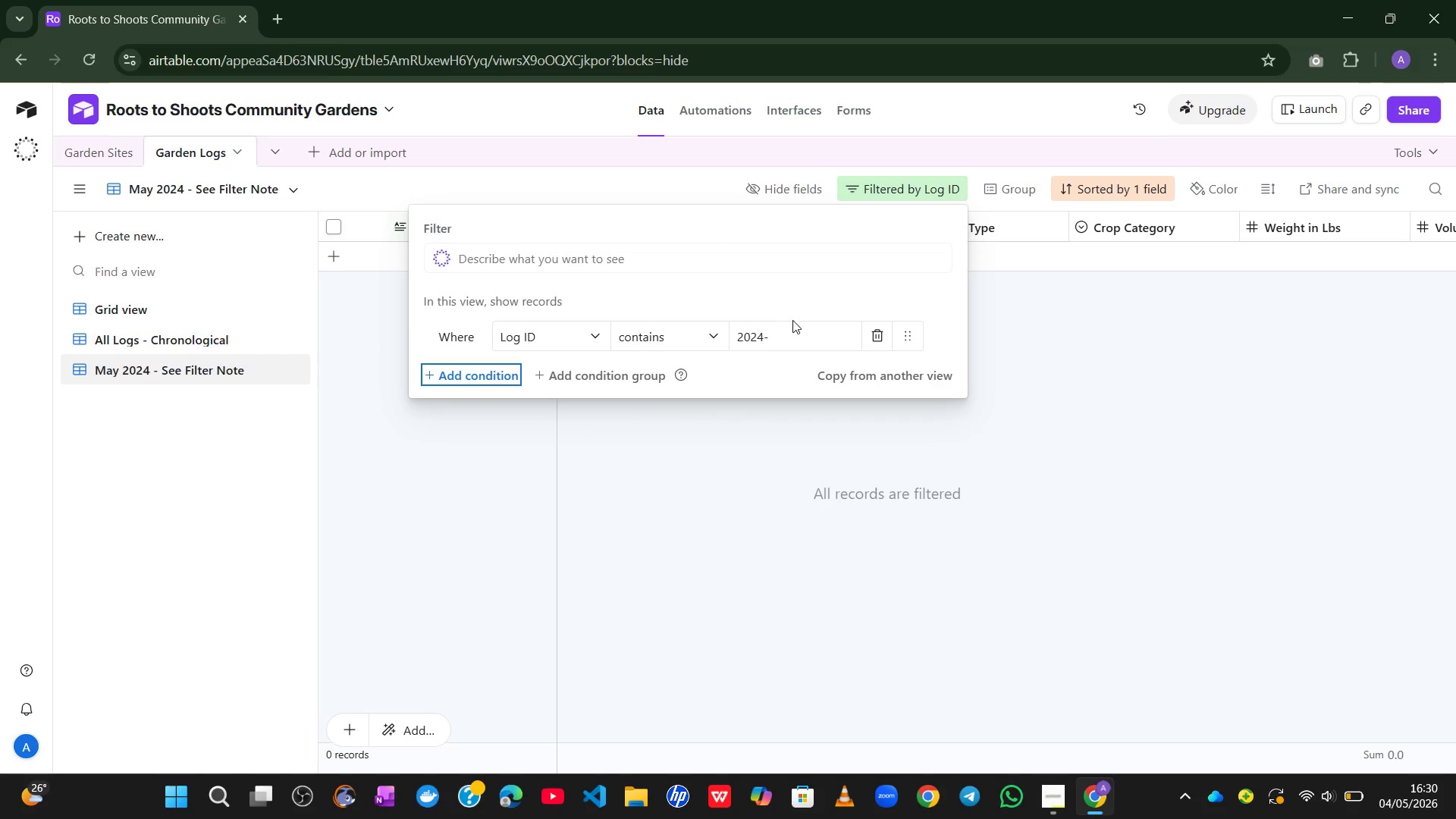 
left_click([792, 322])
 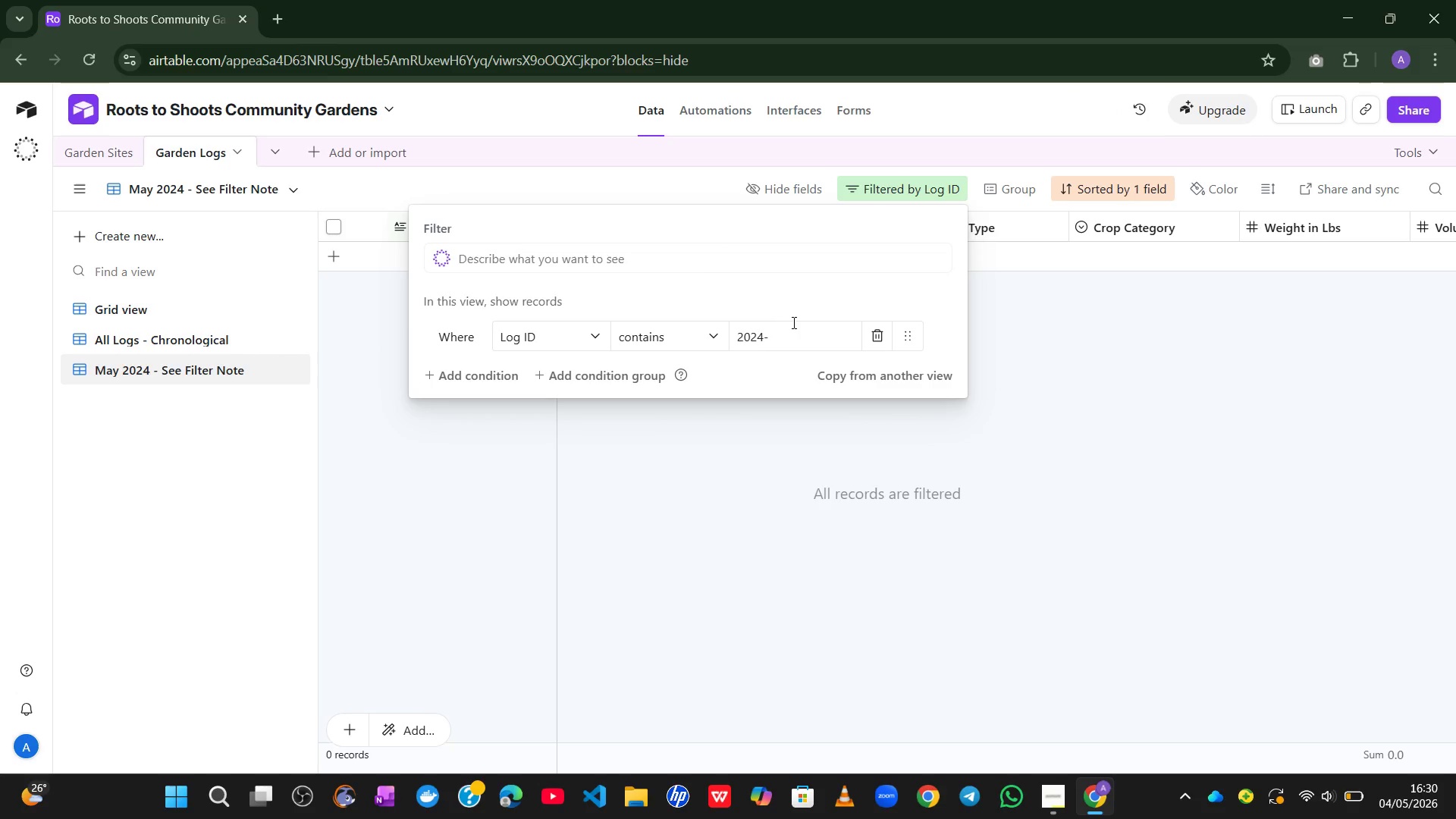 
type(04)
 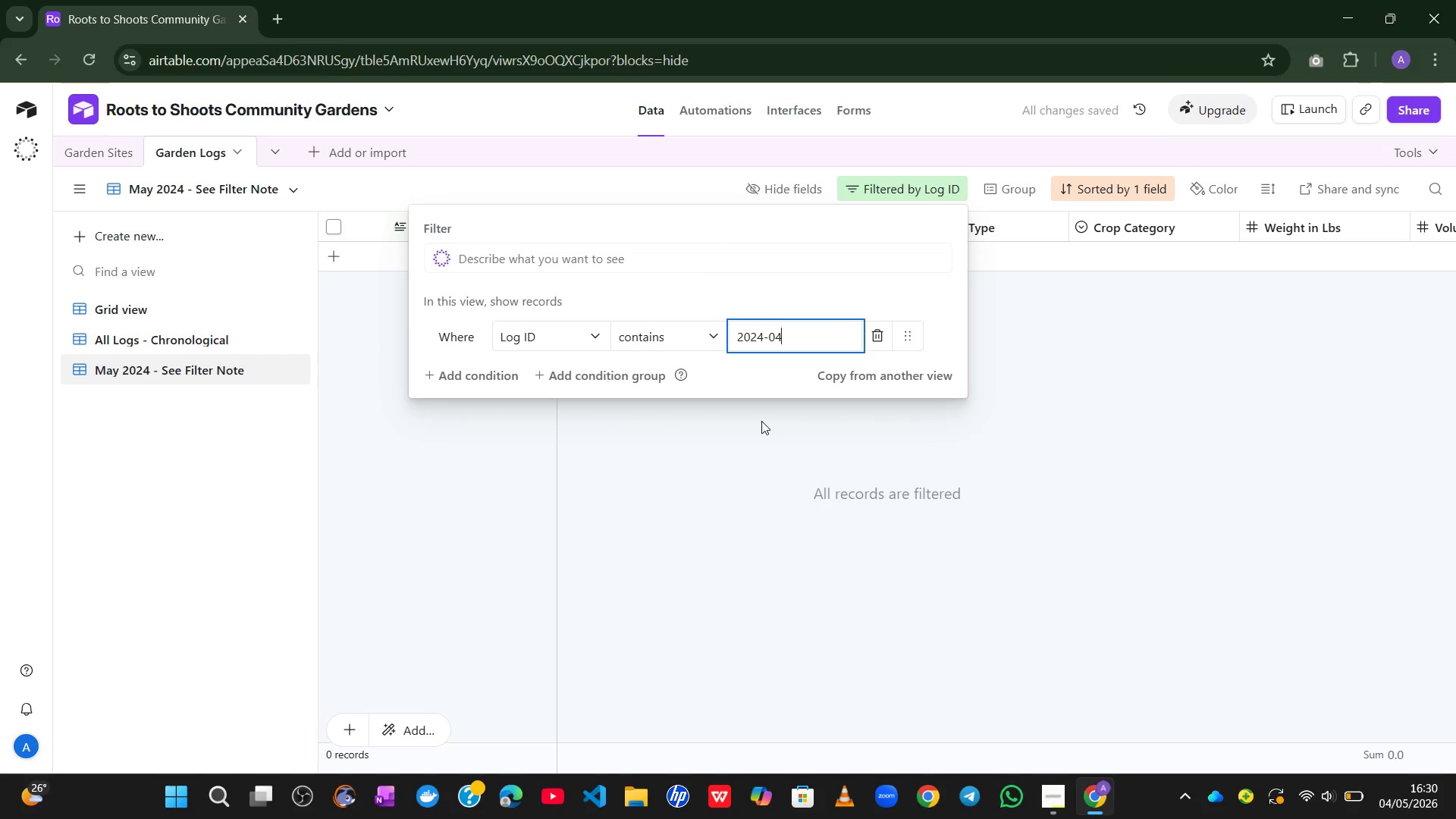 
left_click([761, 421])
 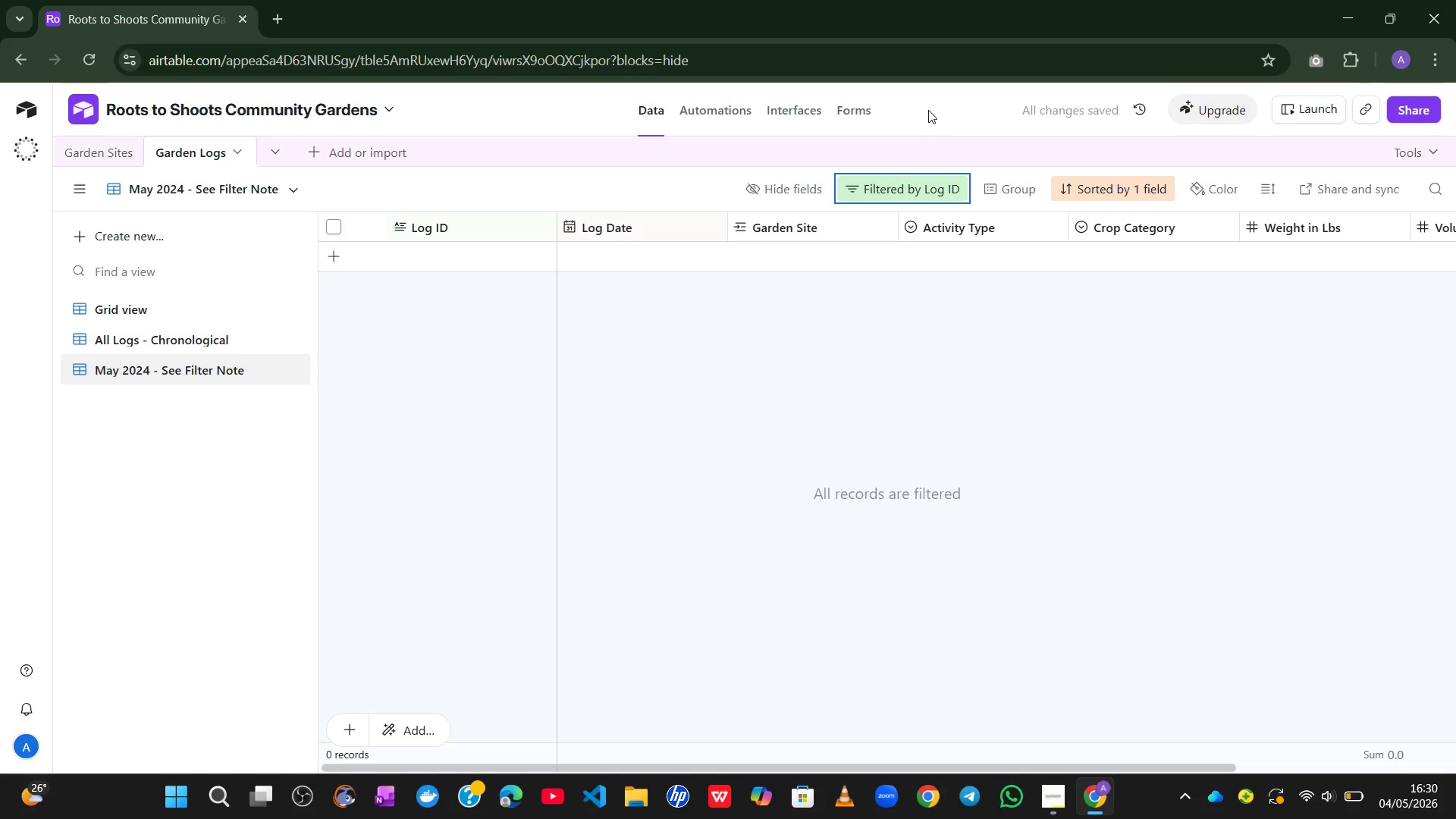 
left_click([880, 188])
 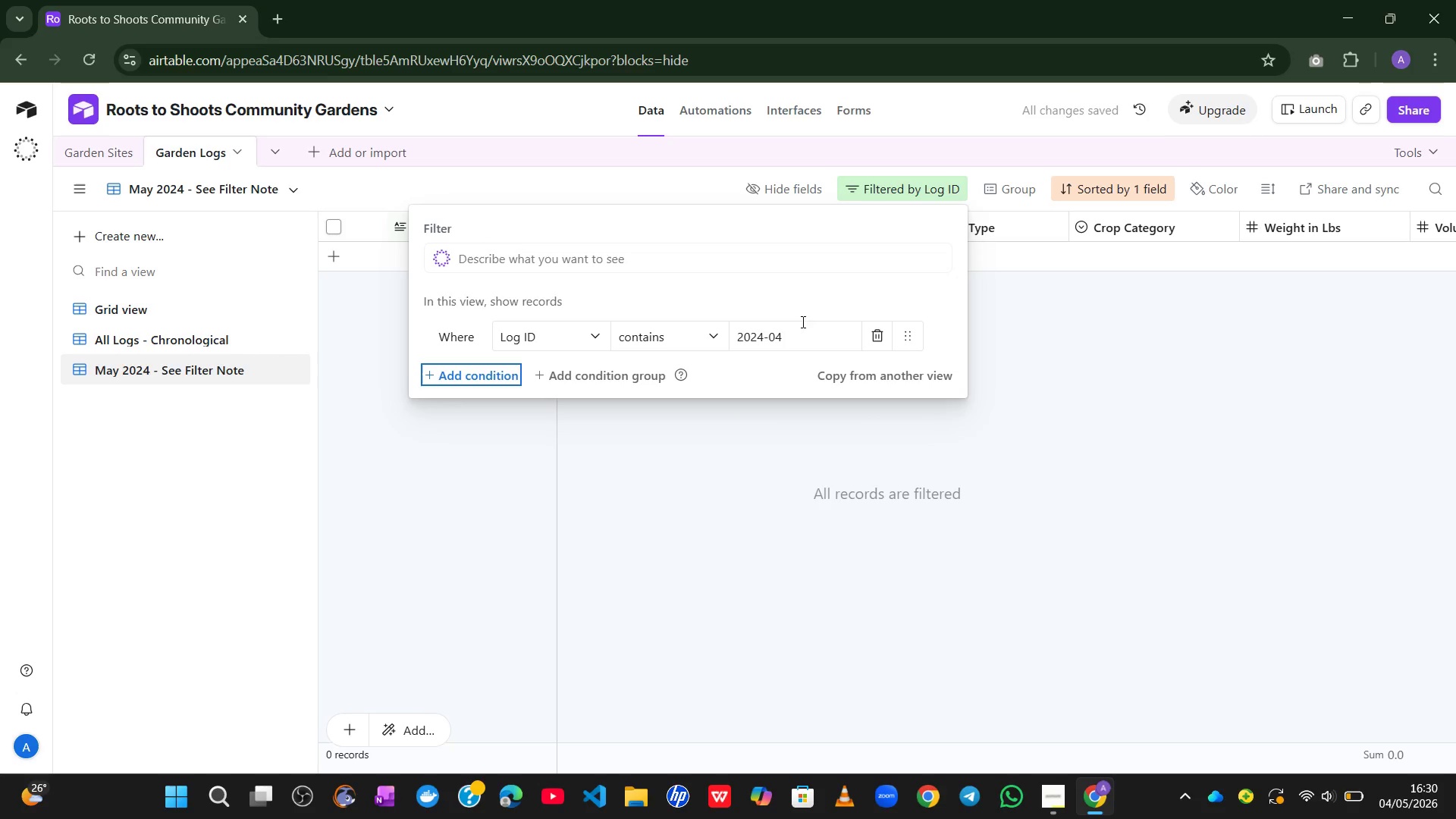 
left_click([799, 331])
 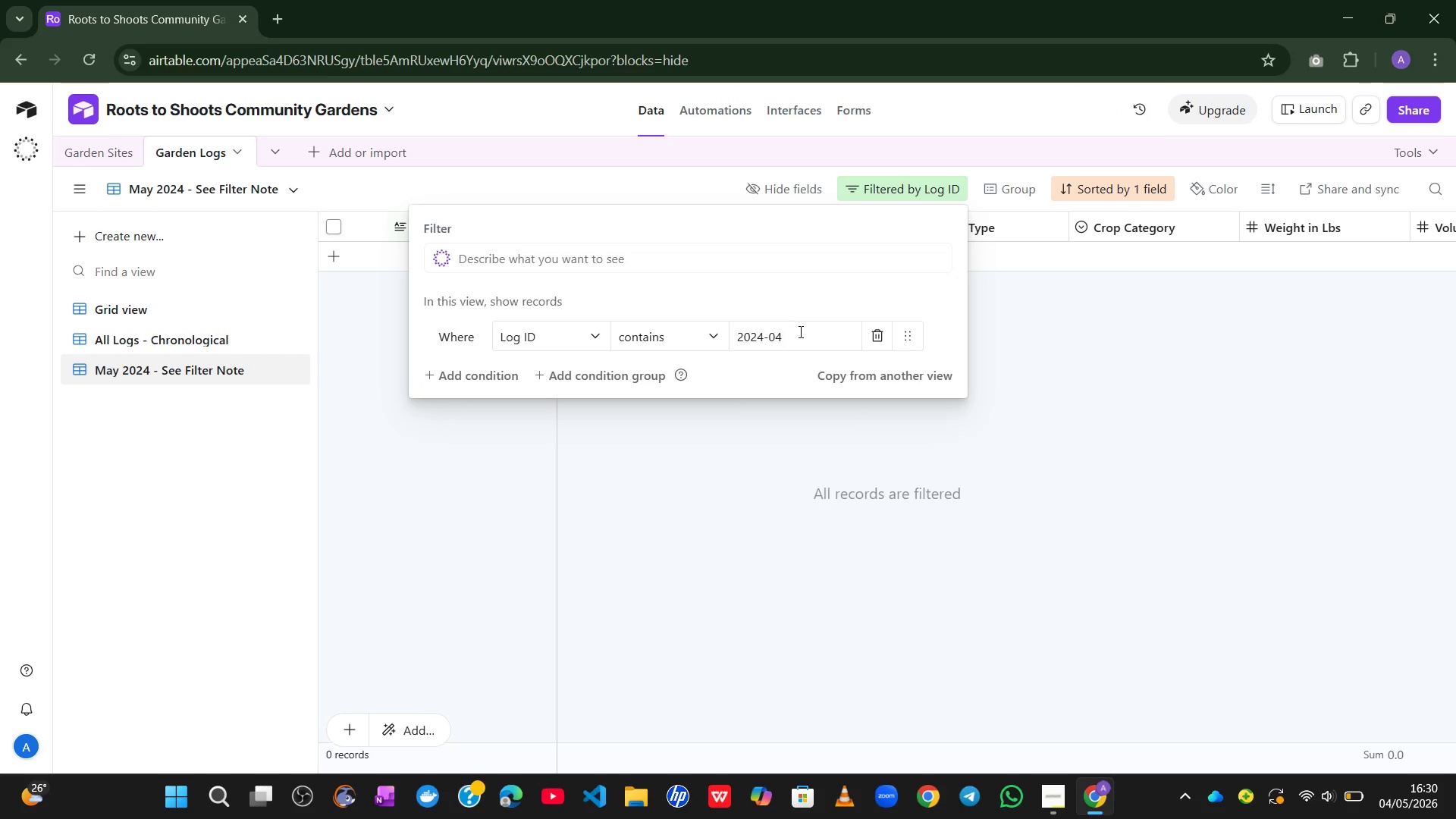 
key(NumpadSubtract)
 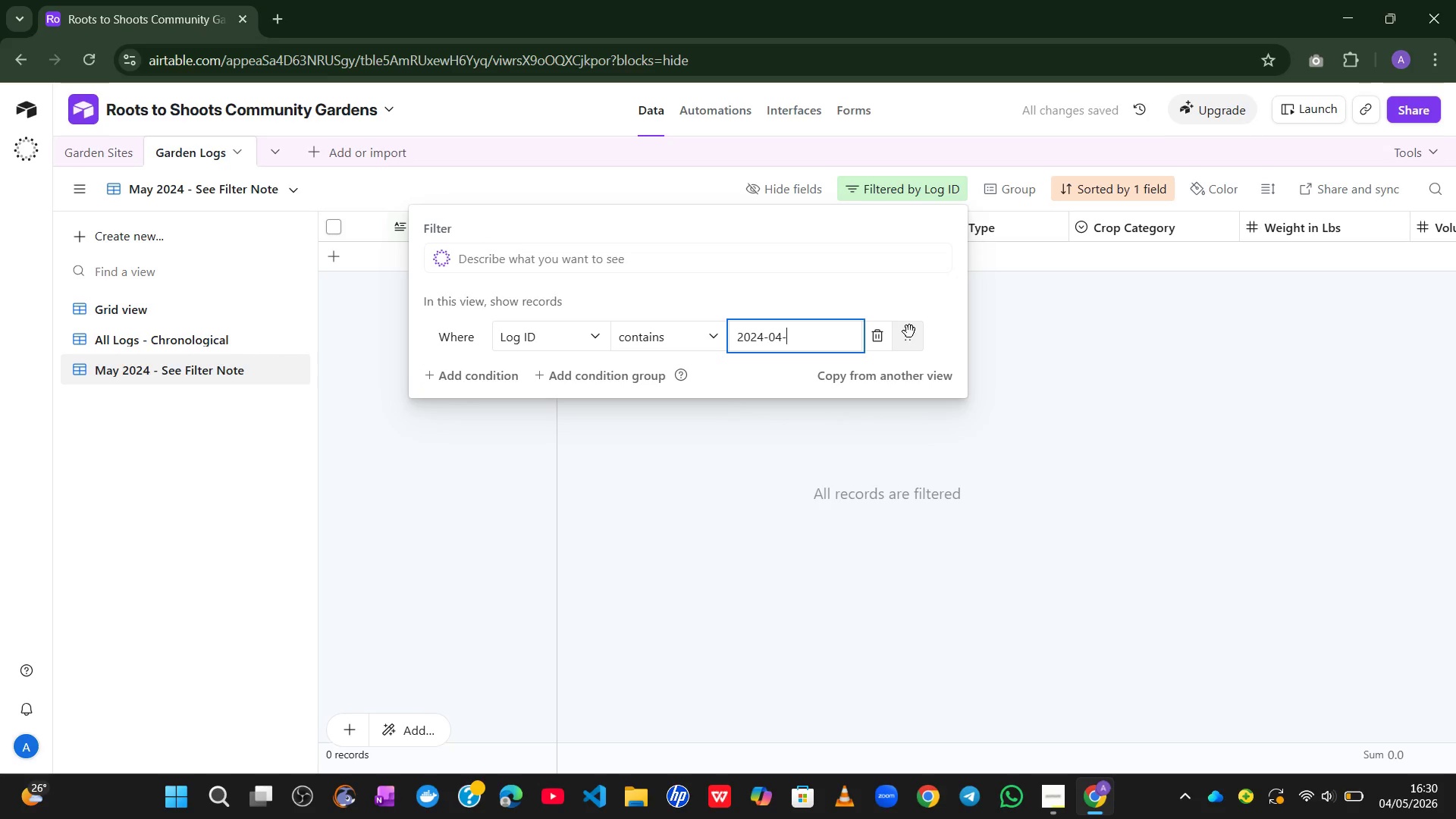 
left_click([909, 331])
 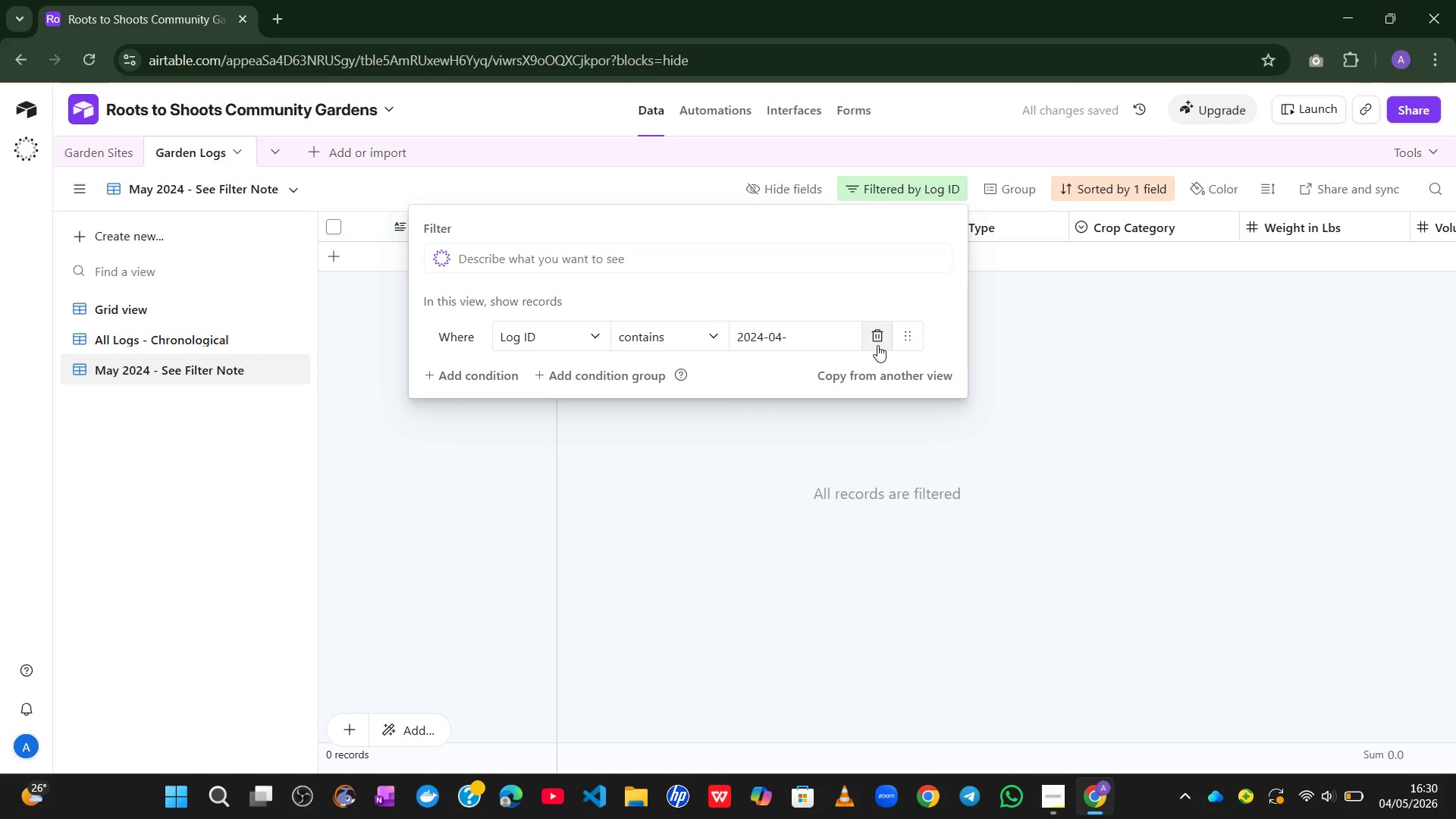 
left_click([877, 345])
 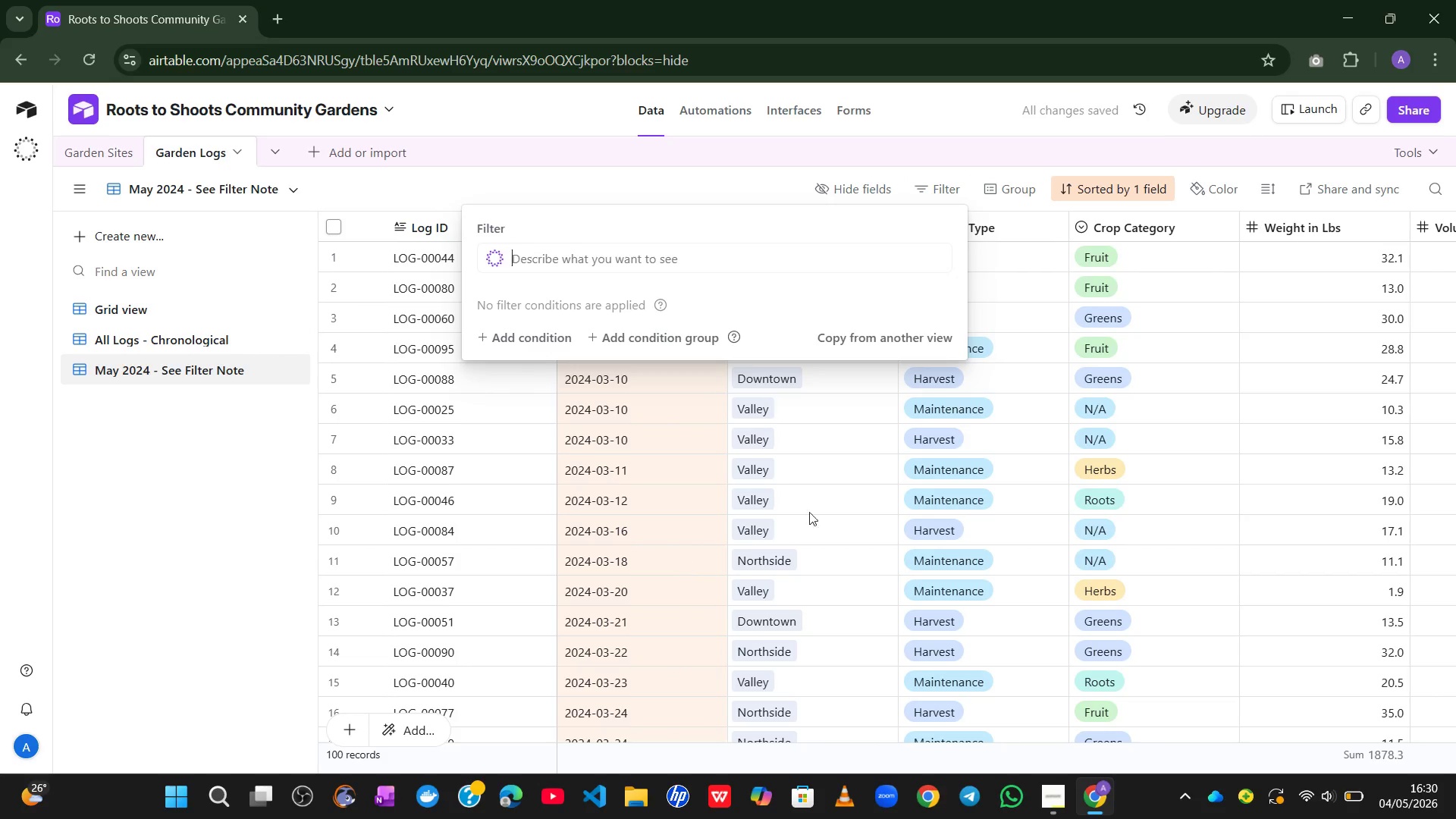 
left_click([1313, 300])
 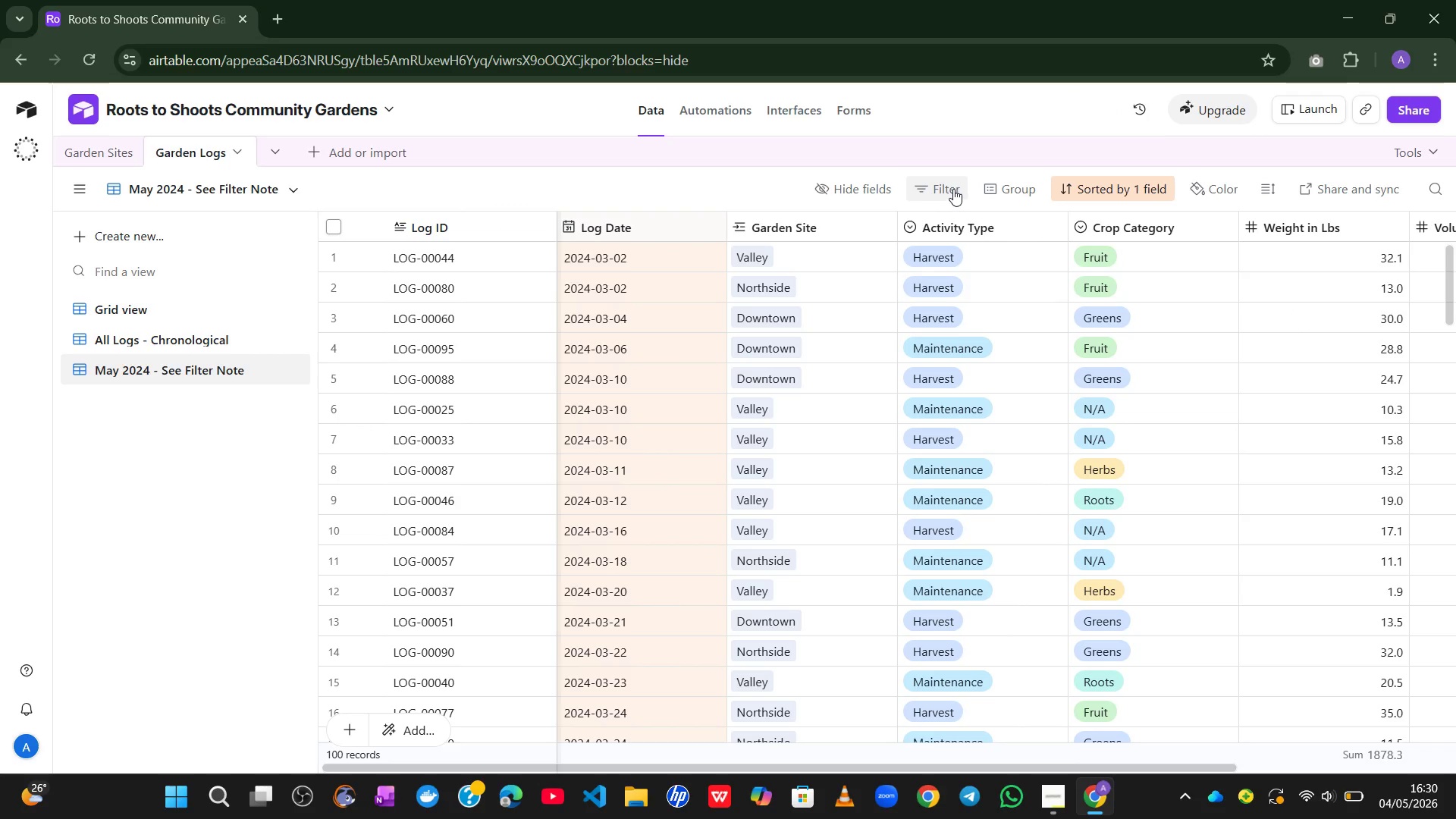 
wait(13.39)
 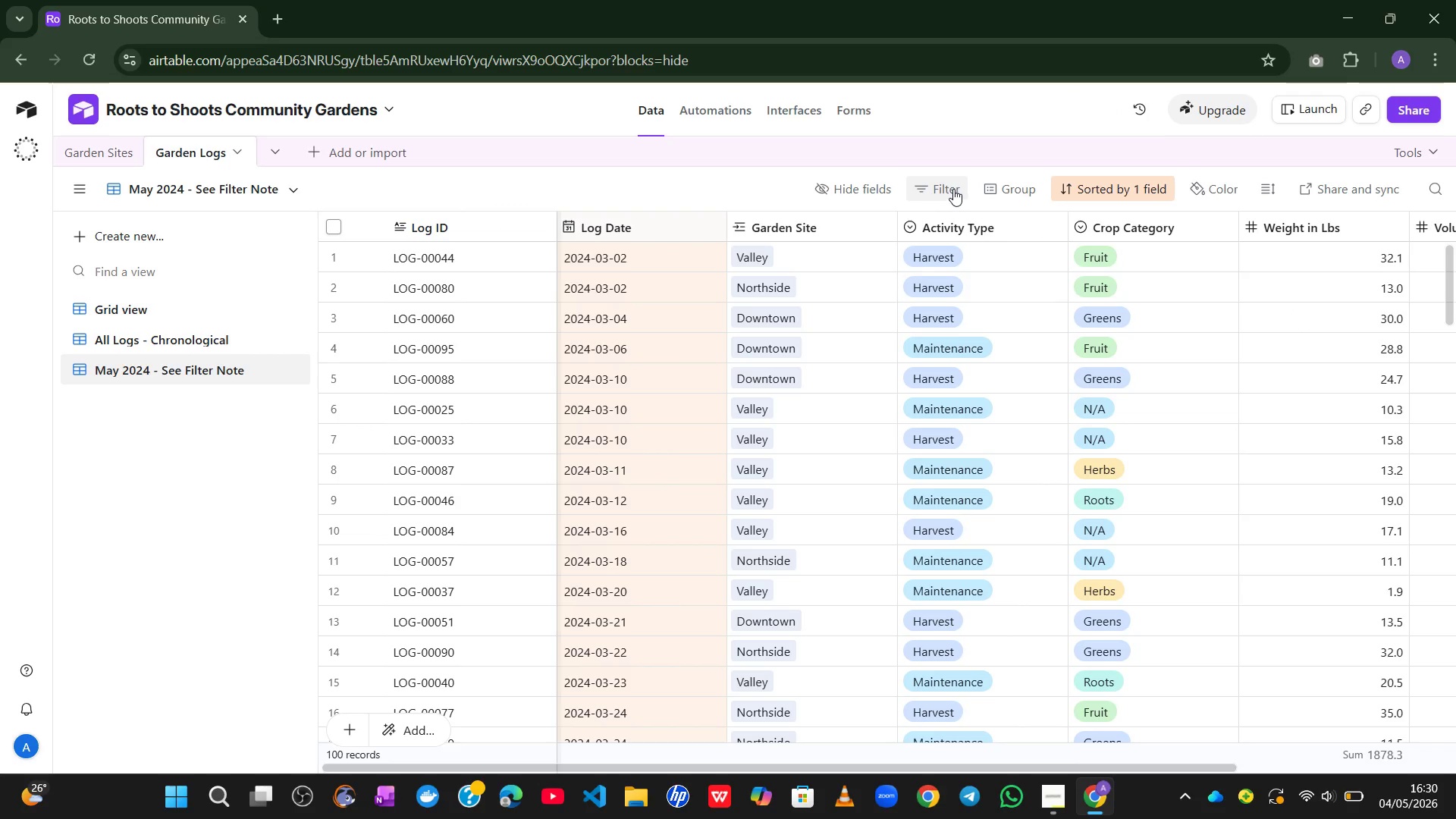 
left_click([1006, 189])
 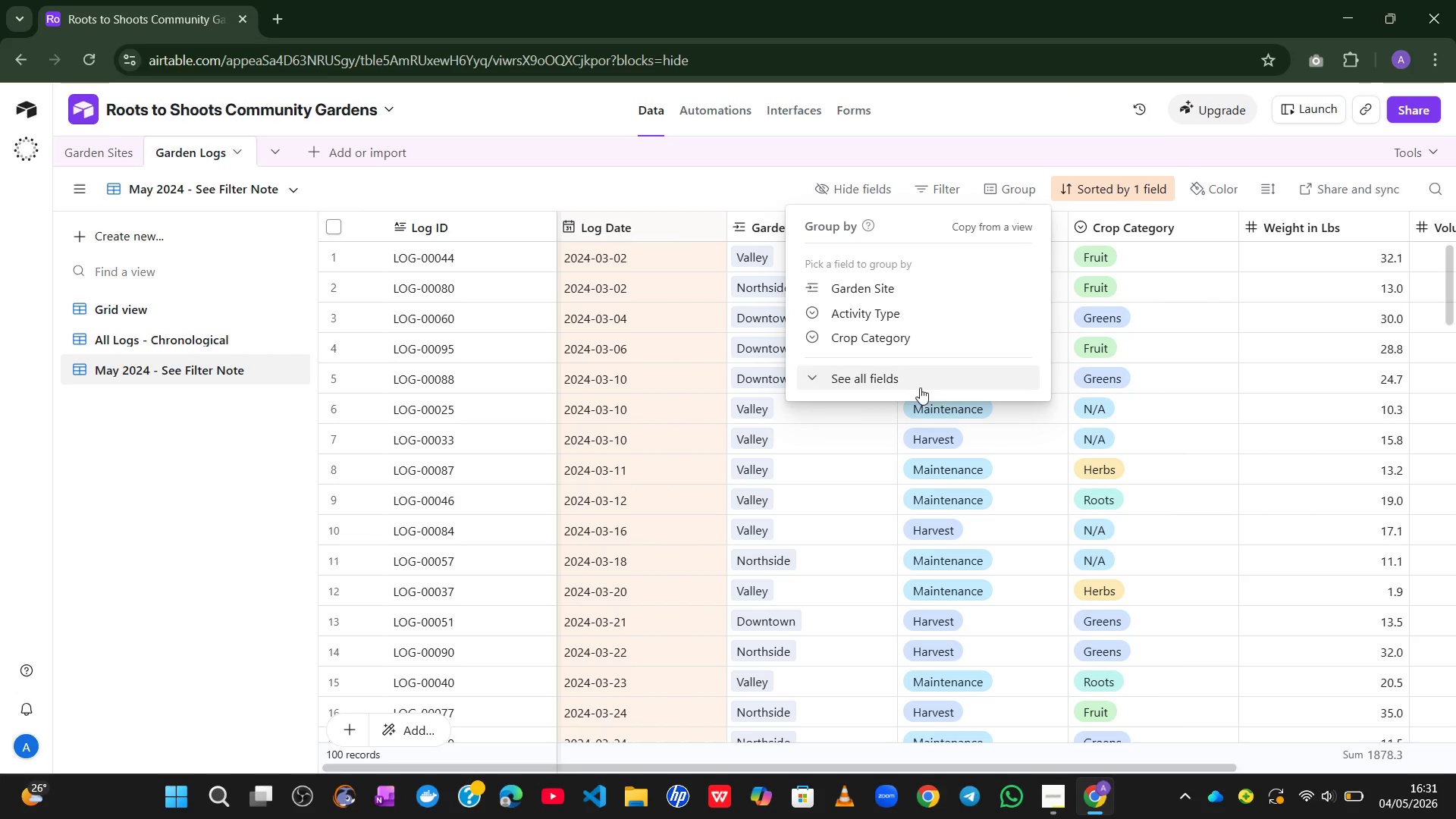 
left_click([1146, 457])
 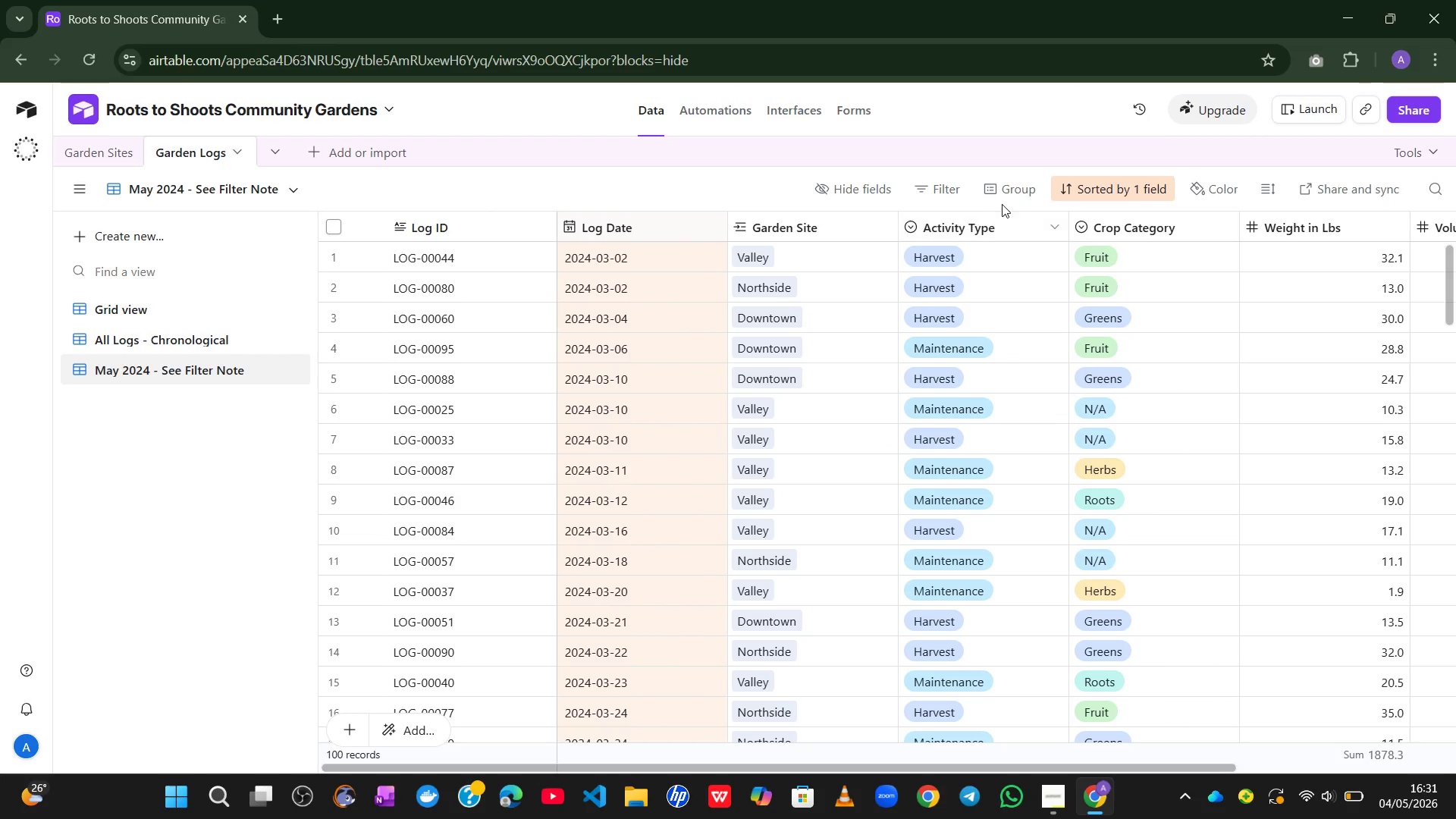 
left_click([1011, 195])
 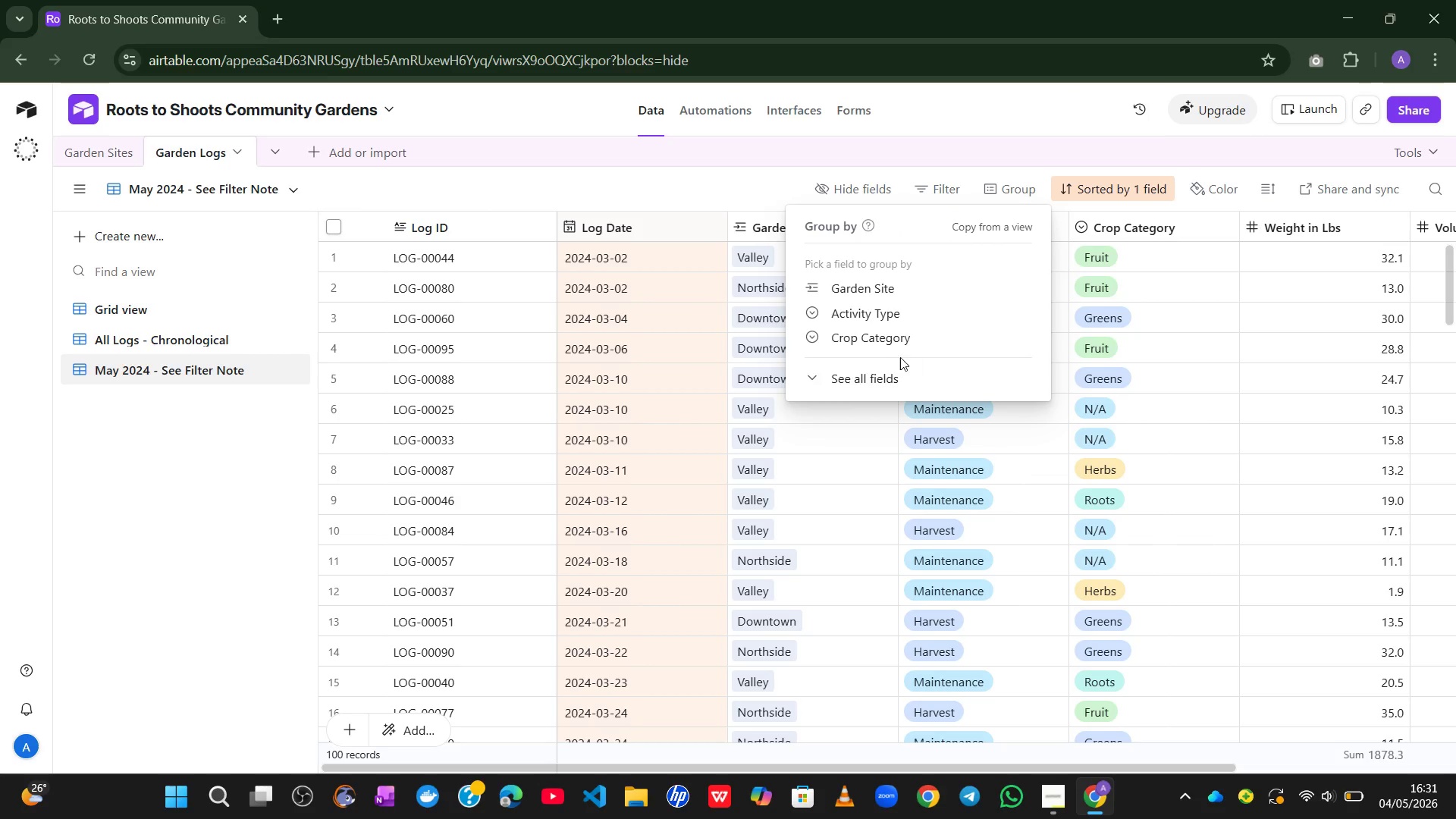 
left_click([890, 371])
 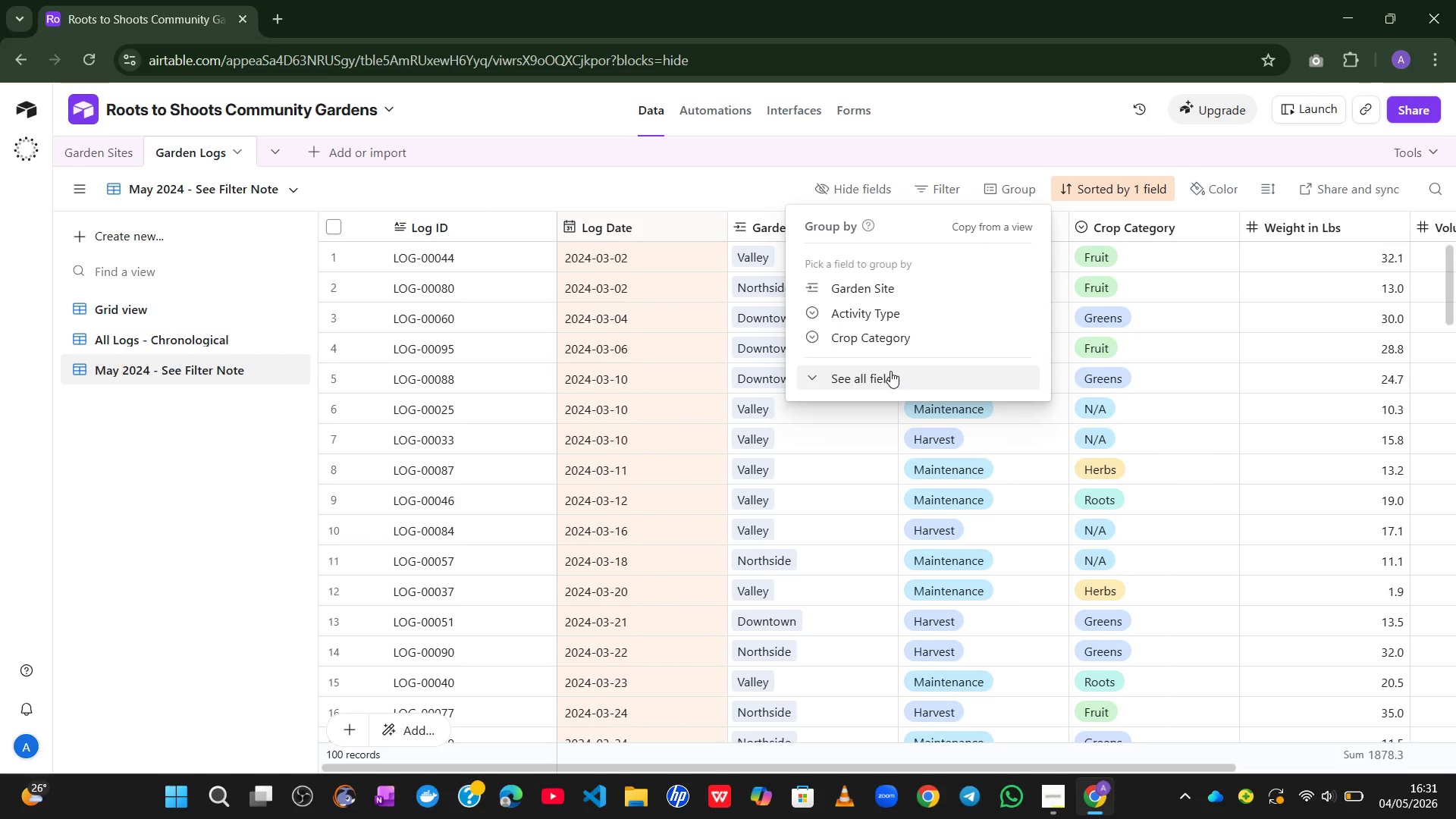 
mouse_move([899, 352])
 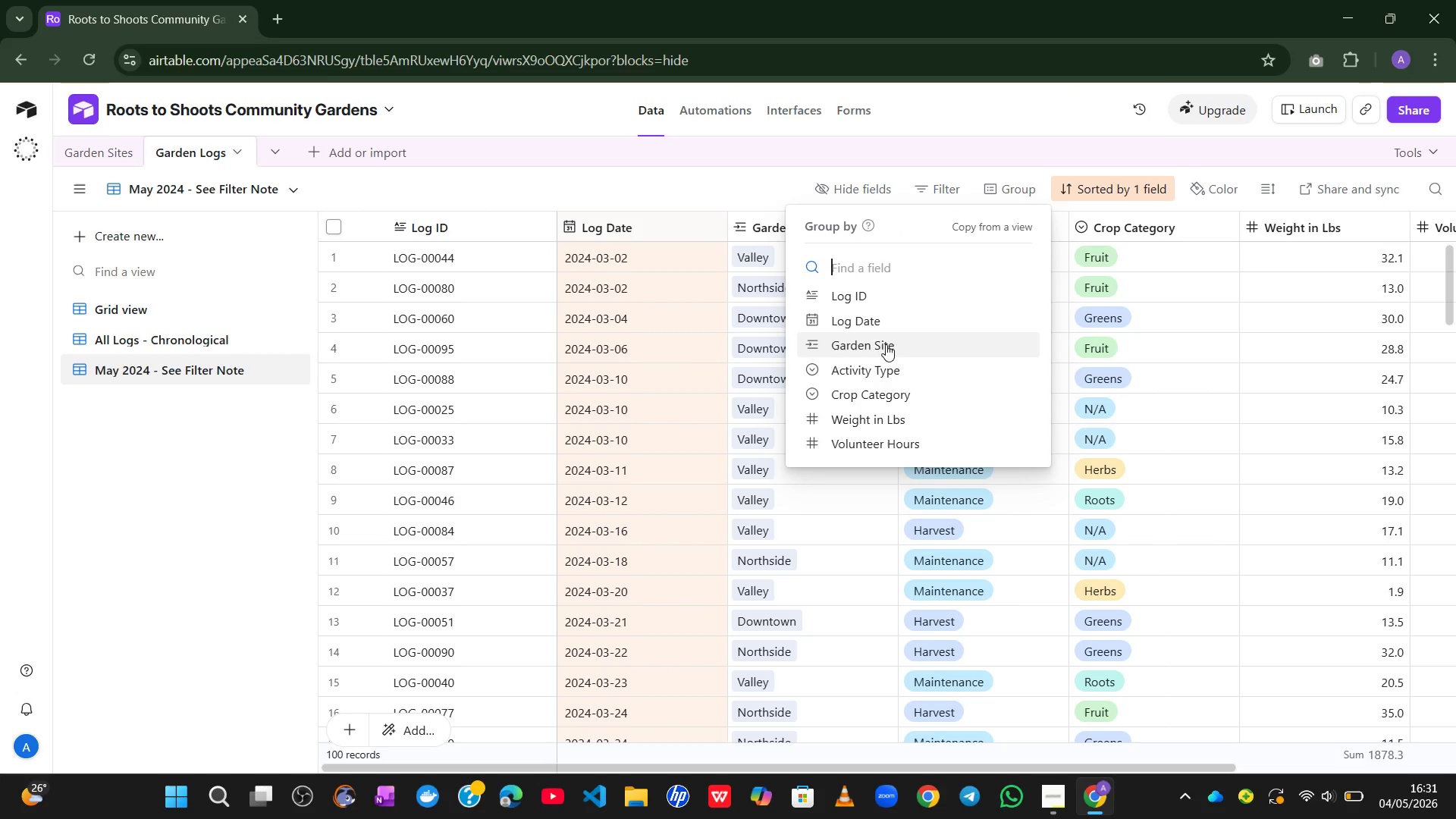 
left_click([877, 321])
 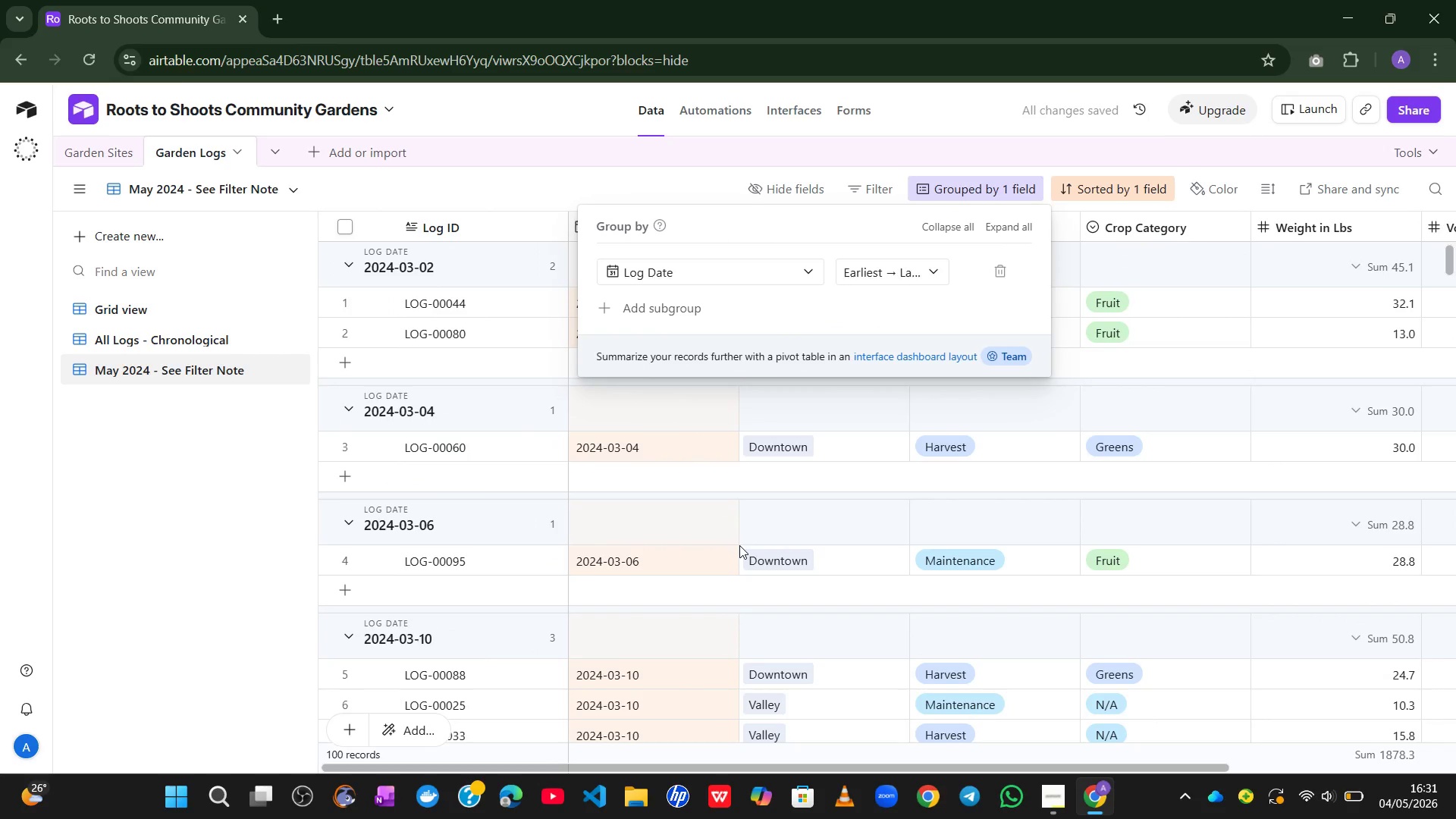 
wait(9.39)
 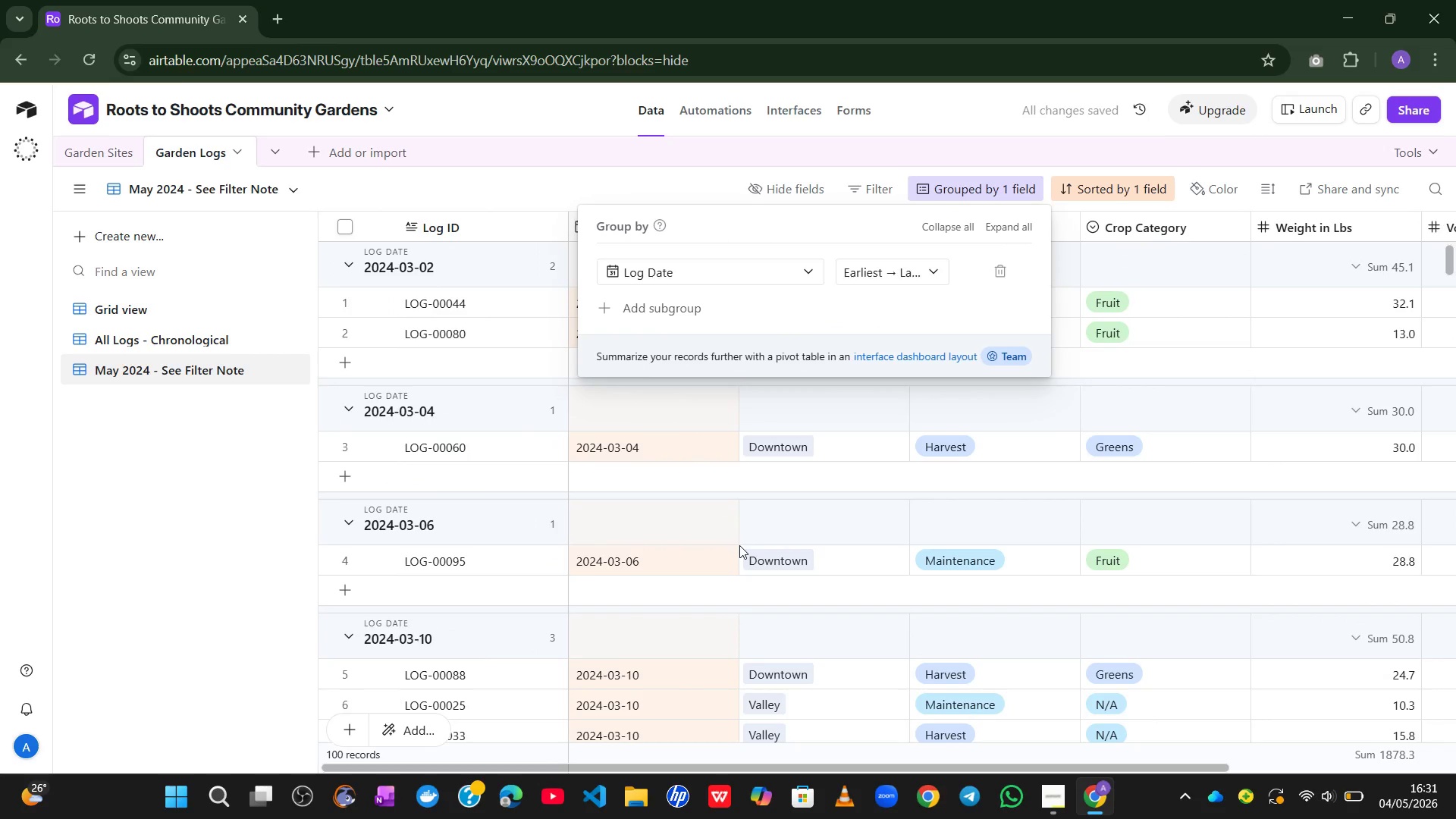 
left_click([1006, 268])
 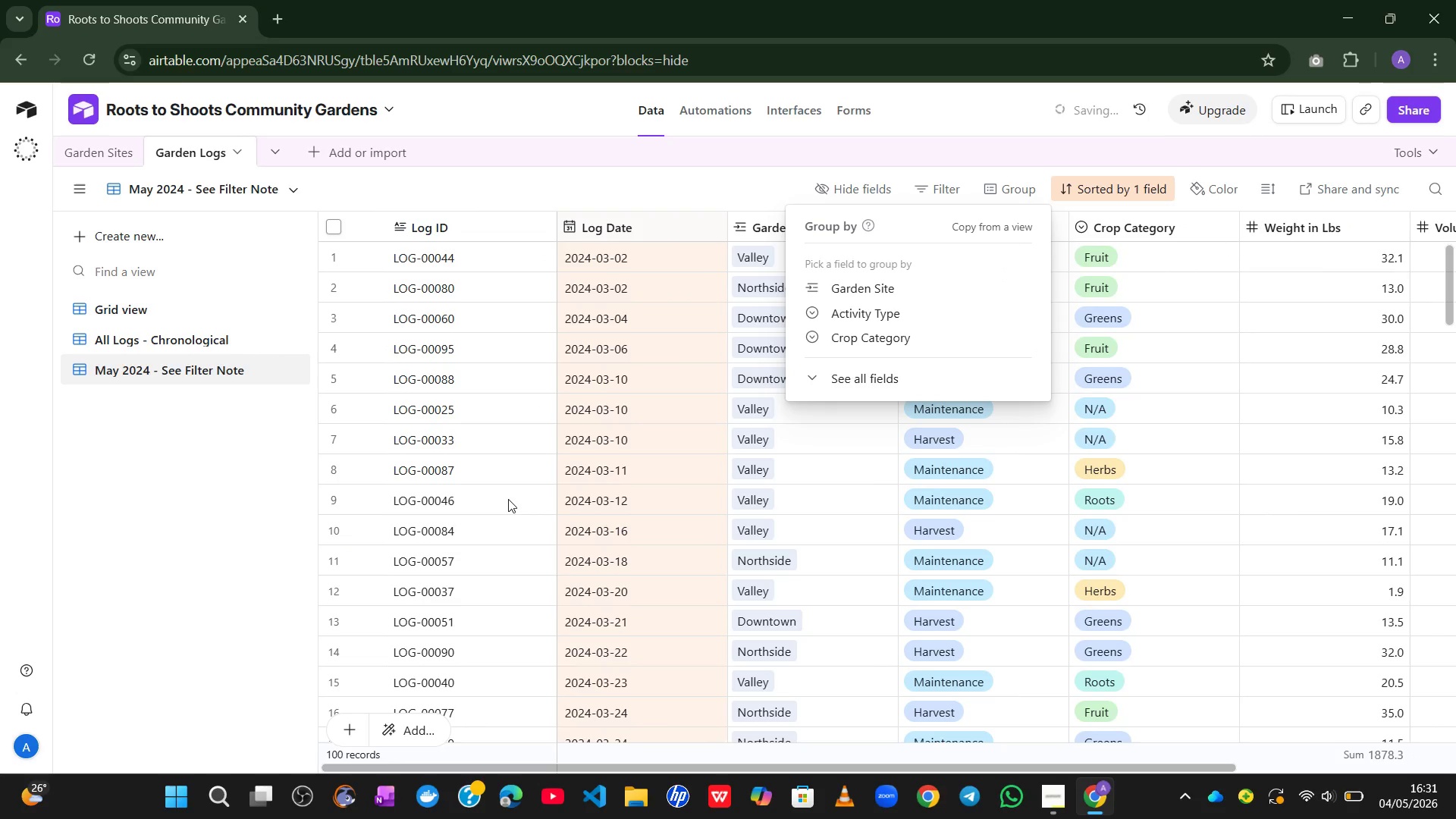 
left_click([613, 423])
 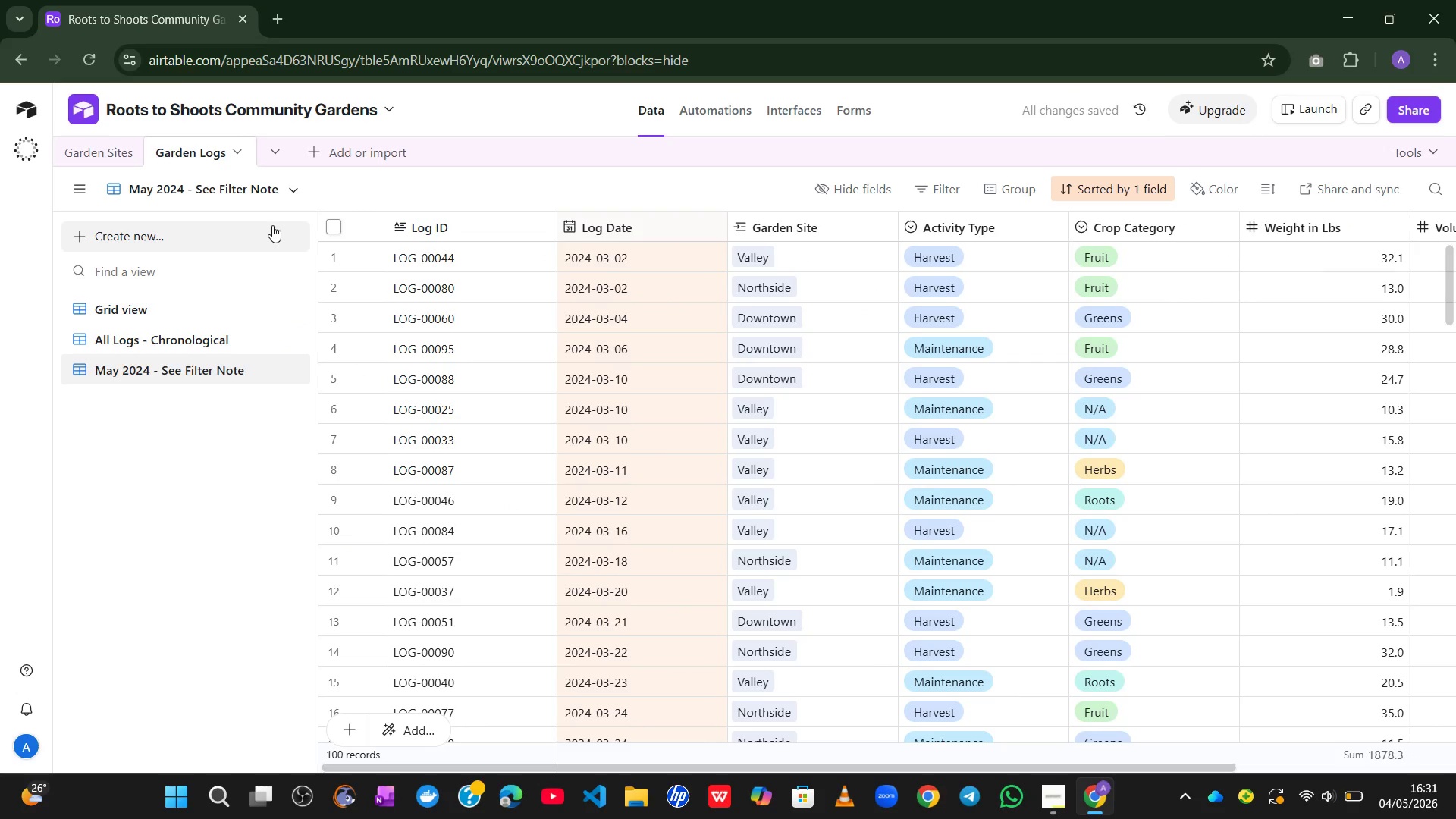 
left_click([295, 166])
 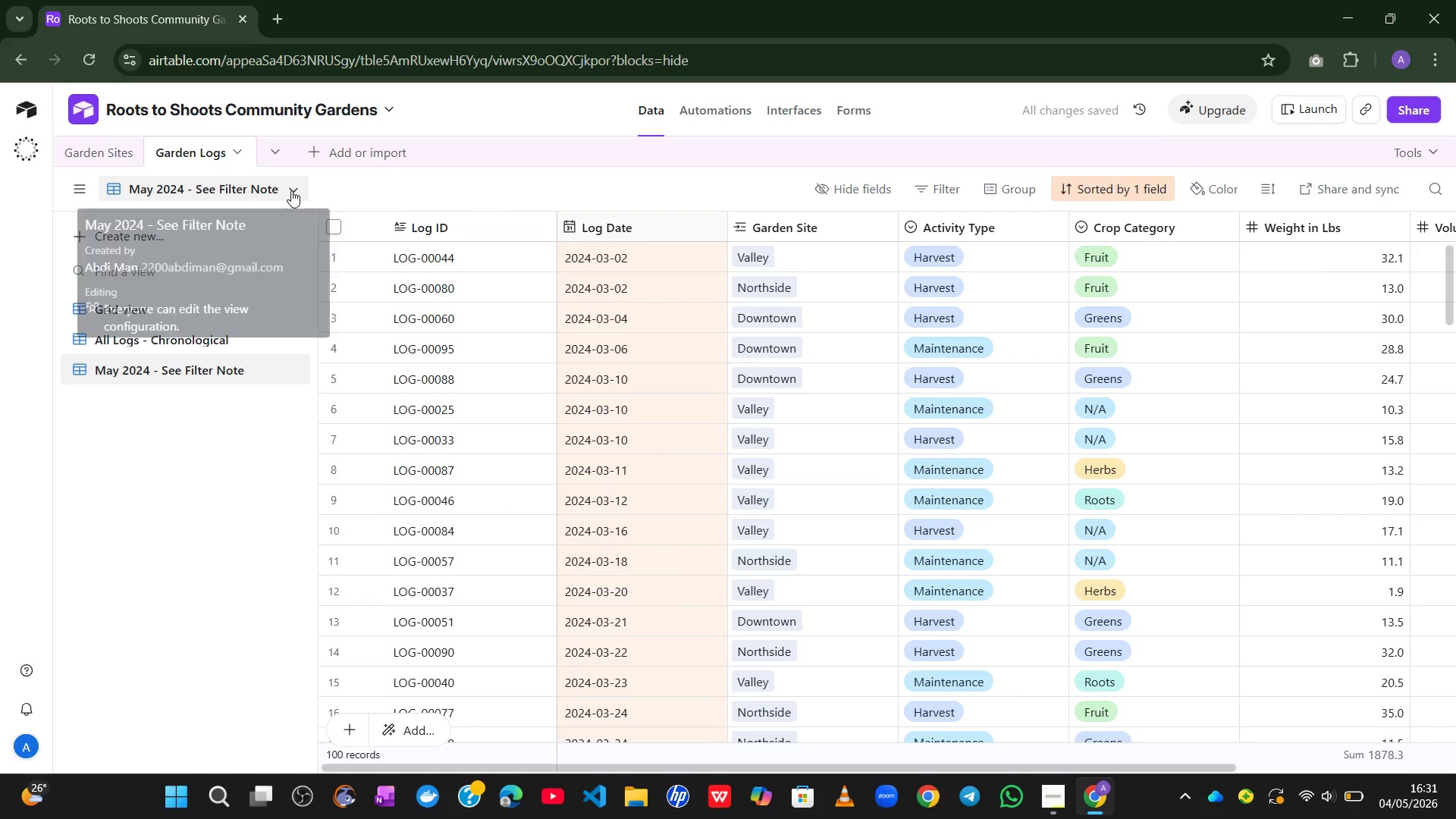 
left_click([291, 190])
 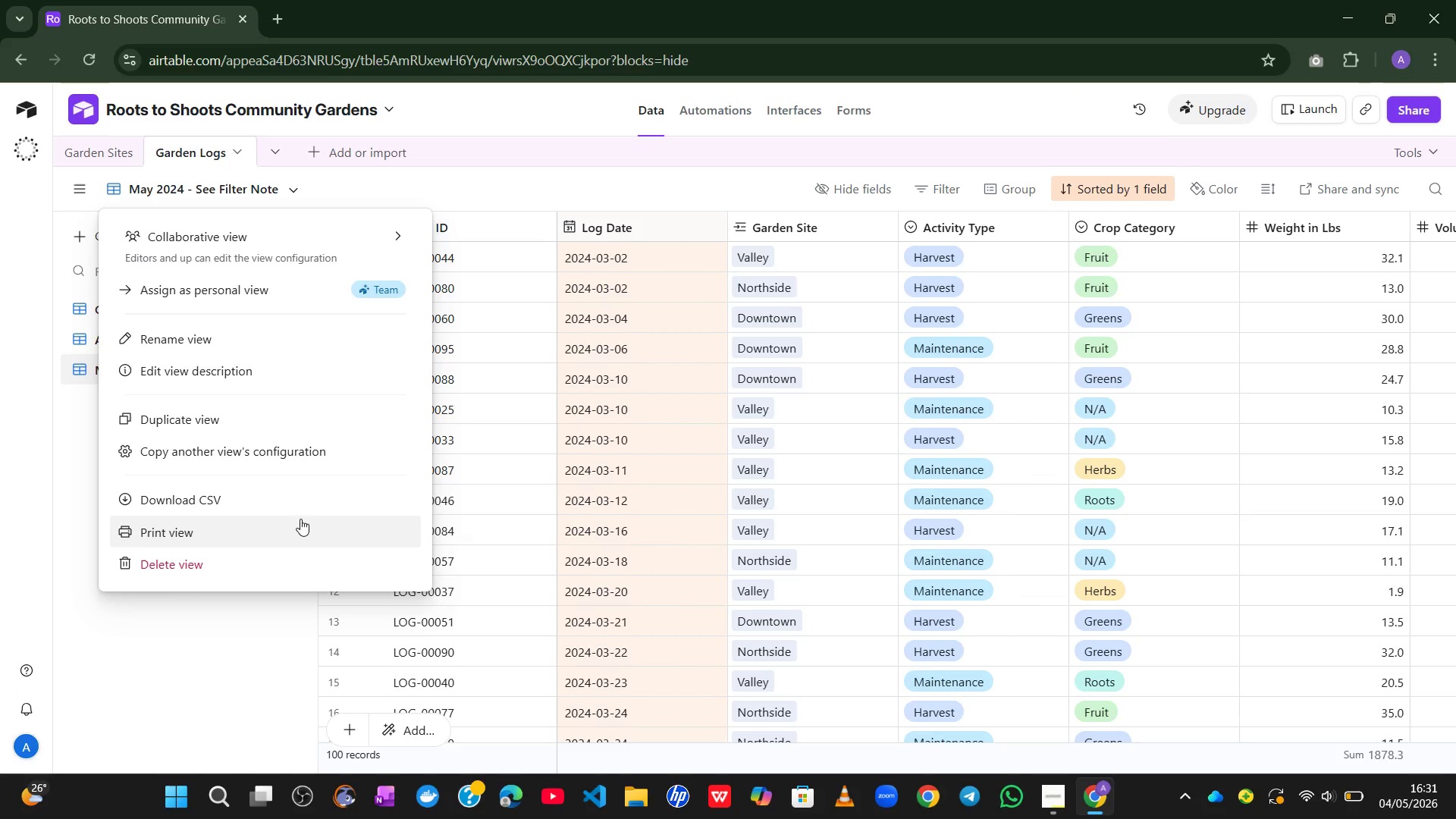 
left_click([302, 527])
 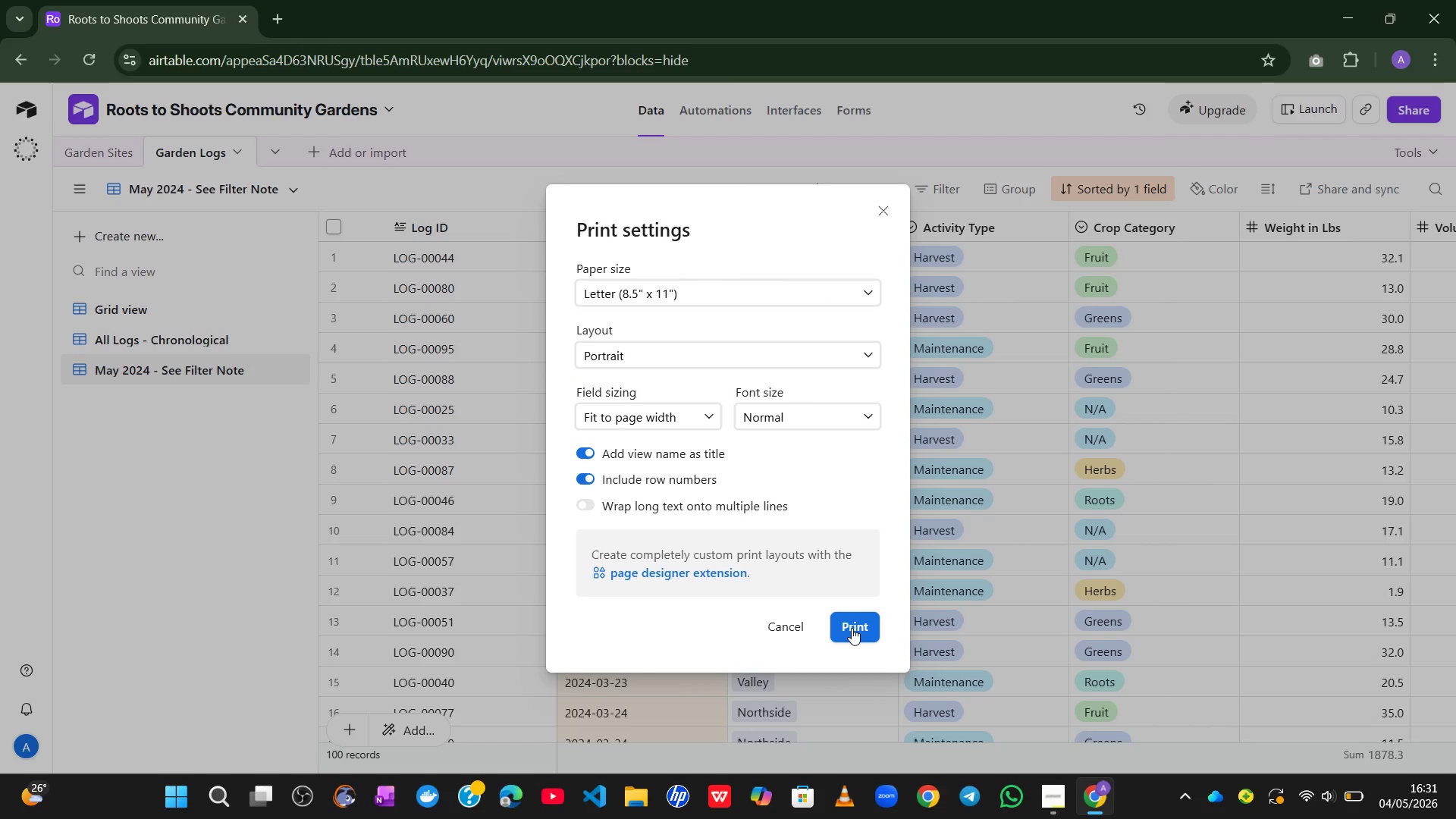 
left_click([852, 628])
 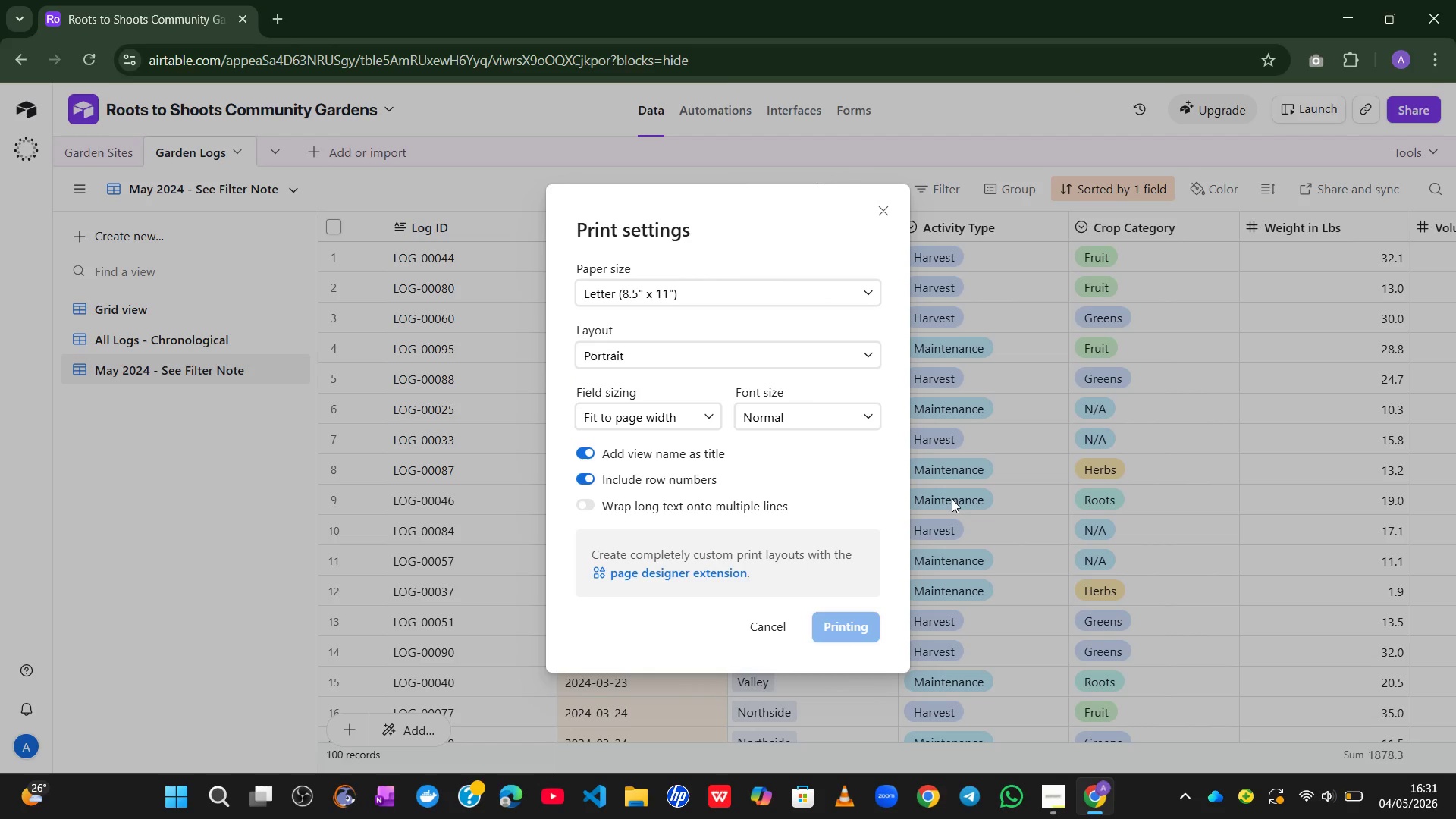 
mouse_move([880, 303])
 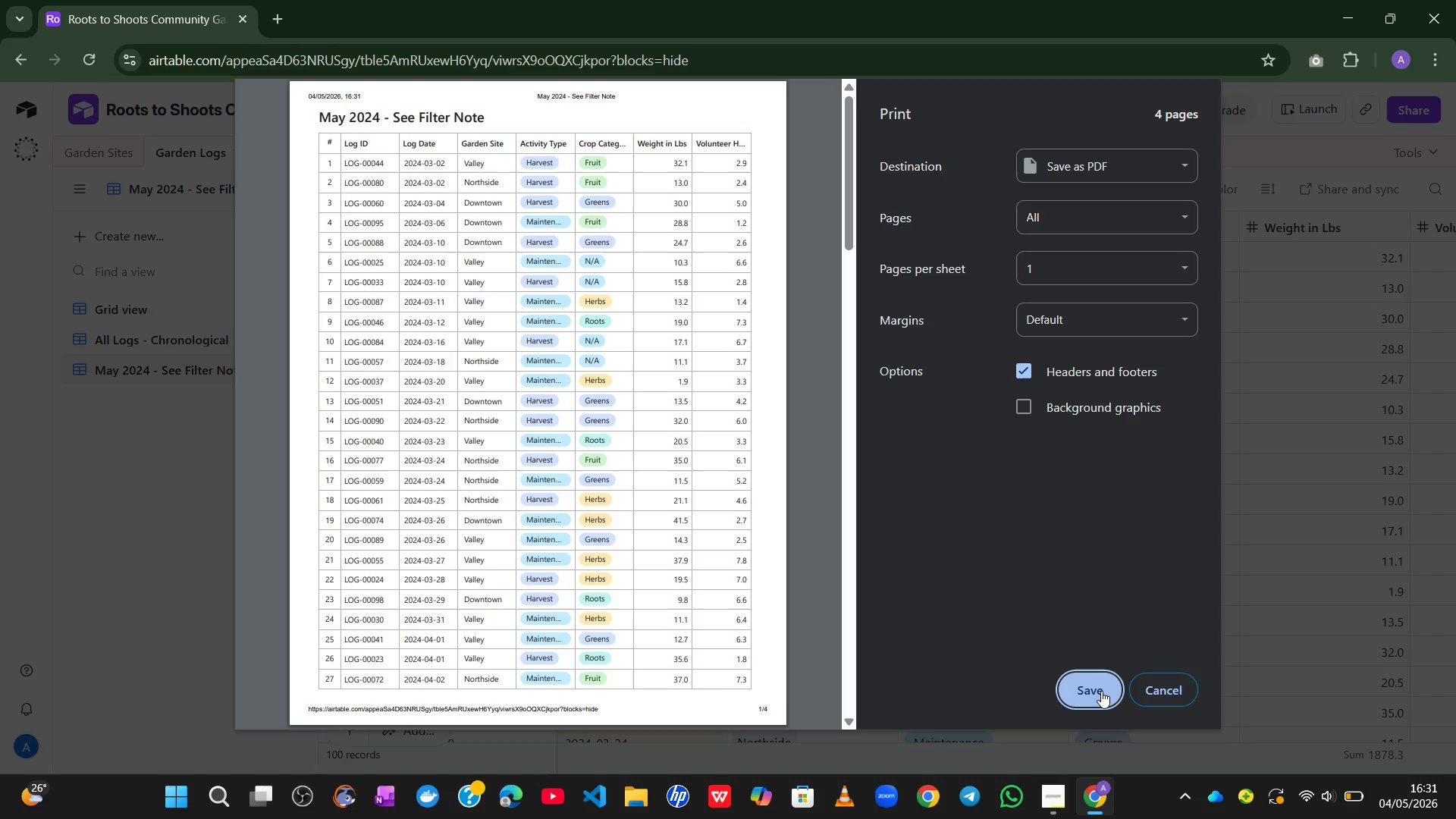 
wait(14.08)
 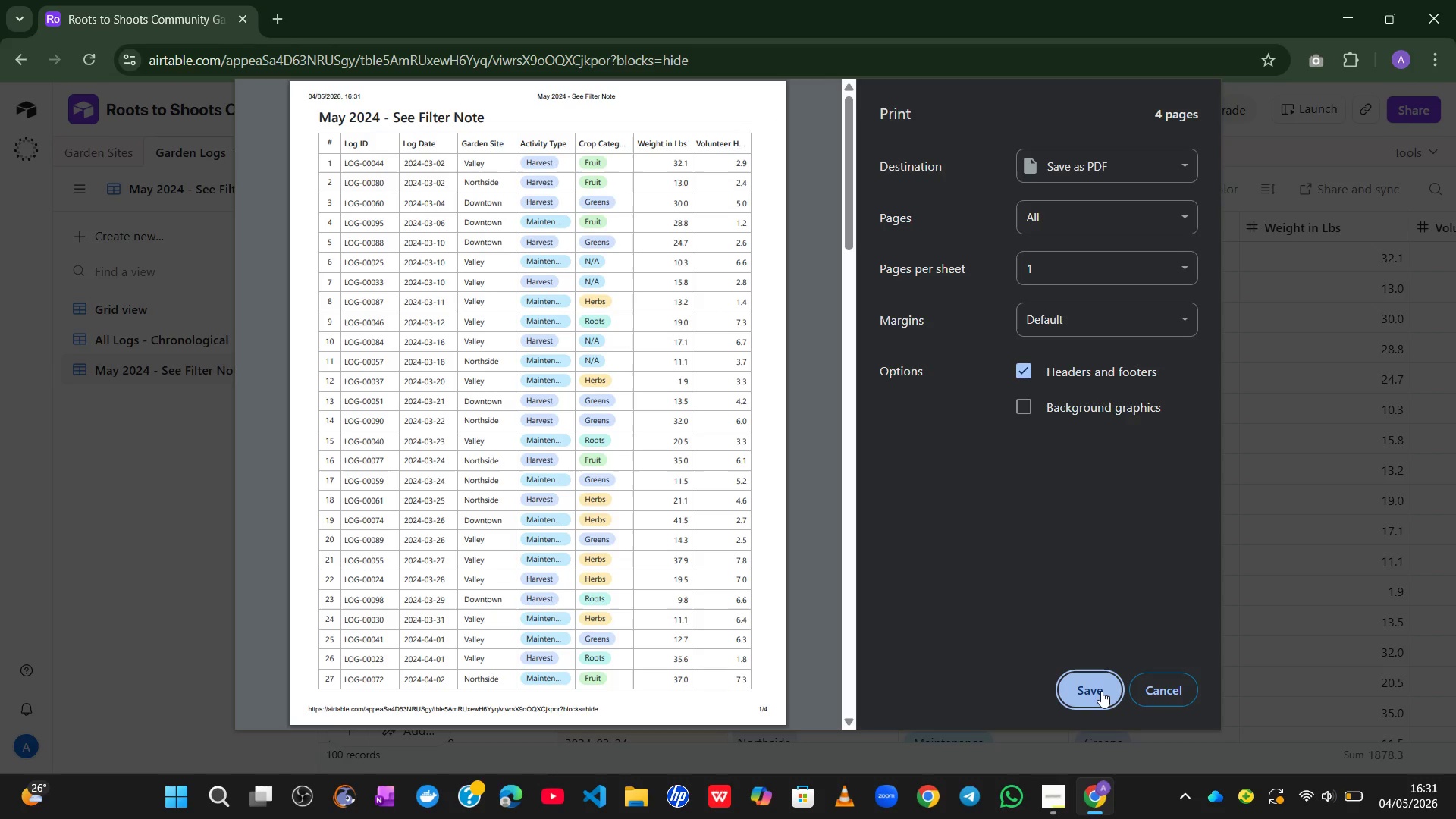 
left_click([1165, 684])
 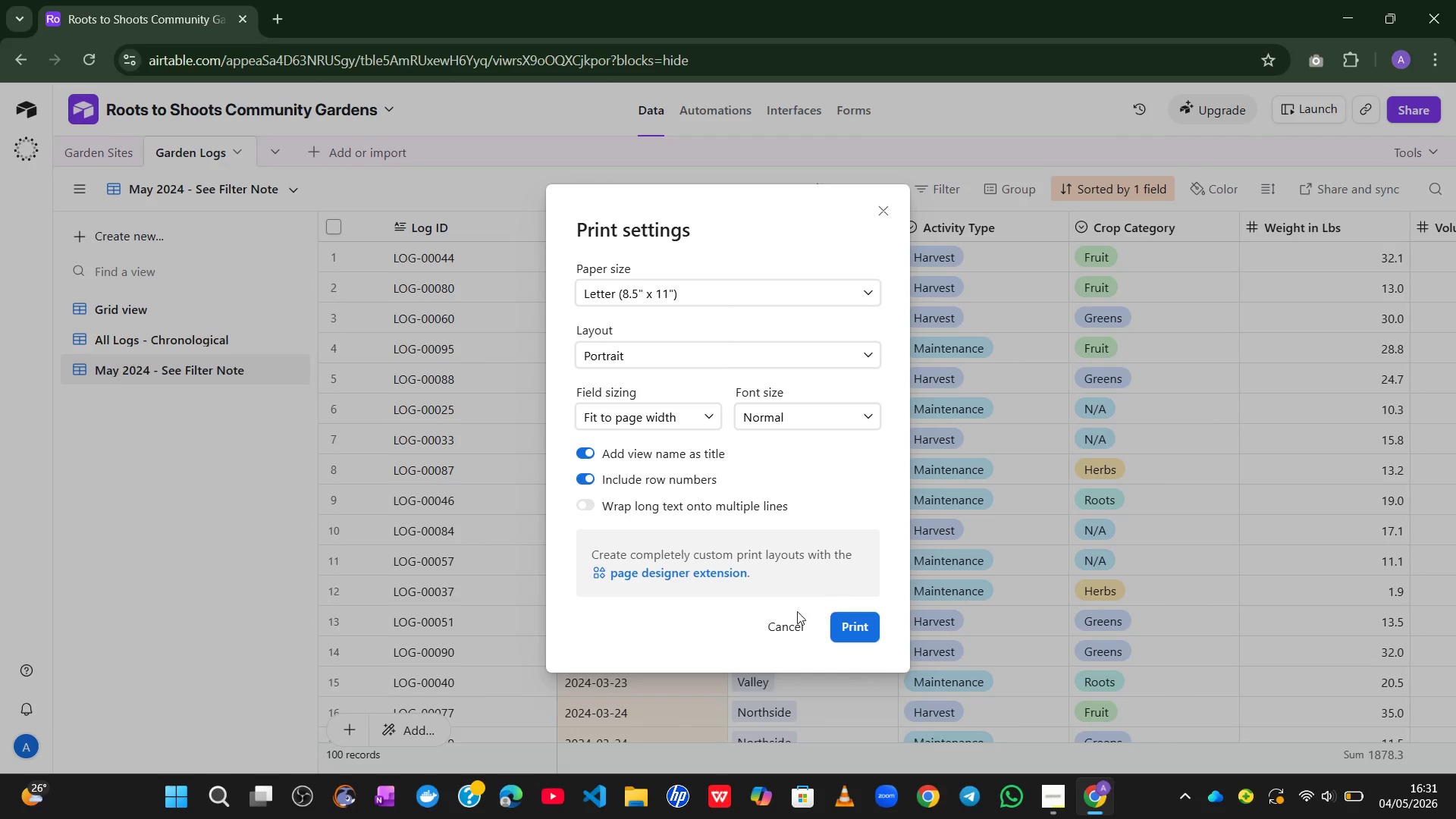 
left_click([775, 627])
 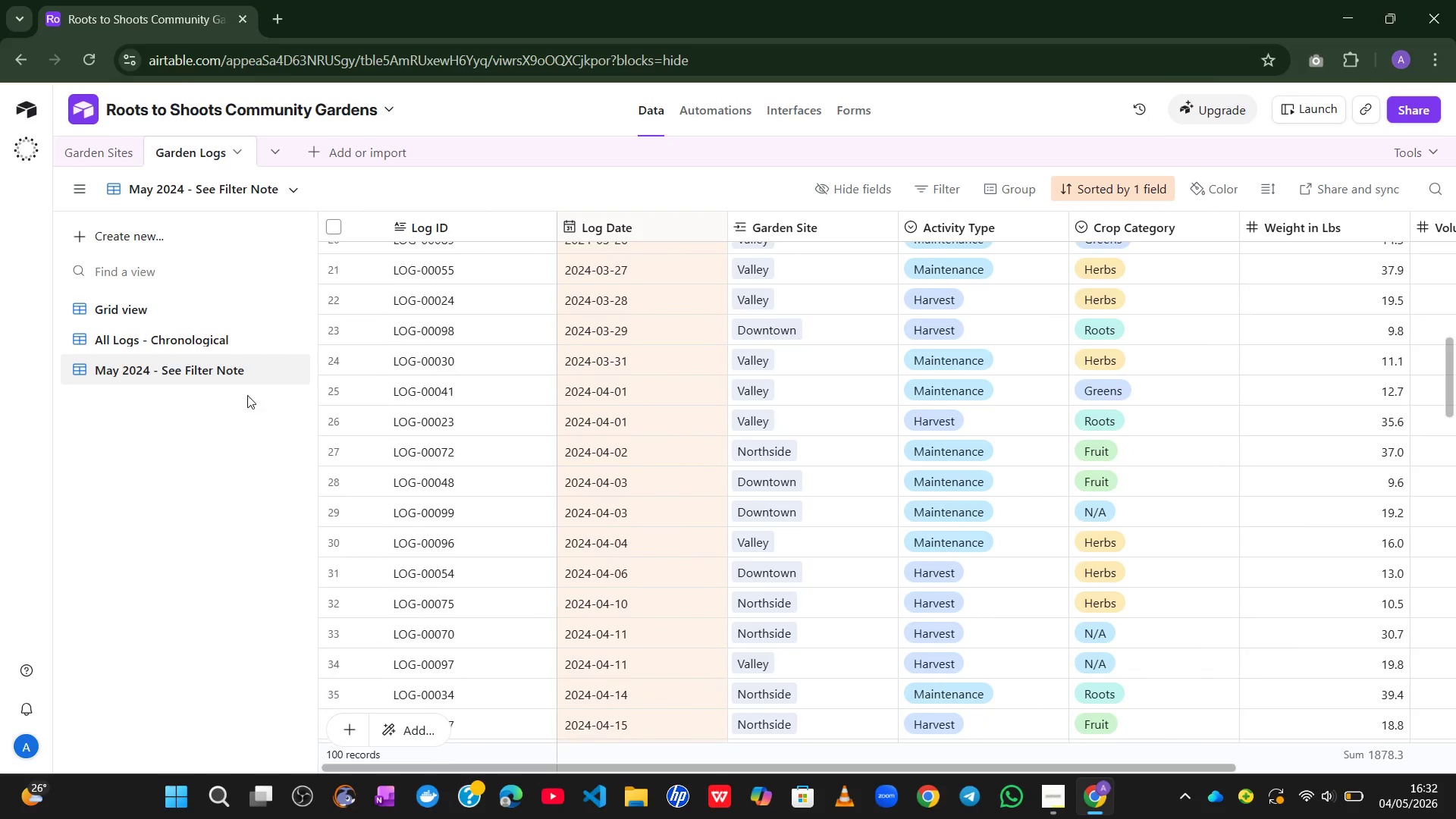 
wait(6.73)
 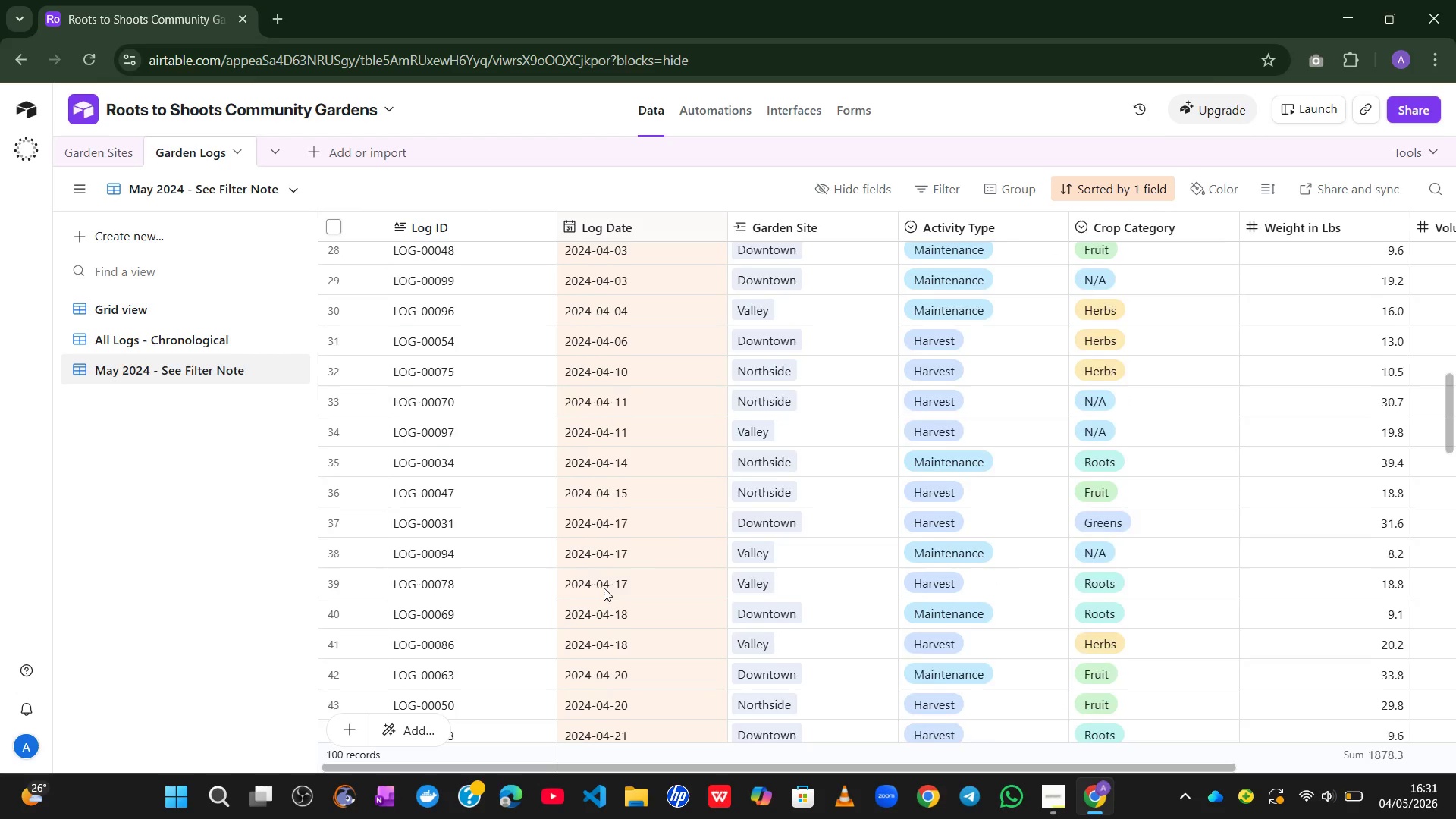 
left_click([292, 191])
 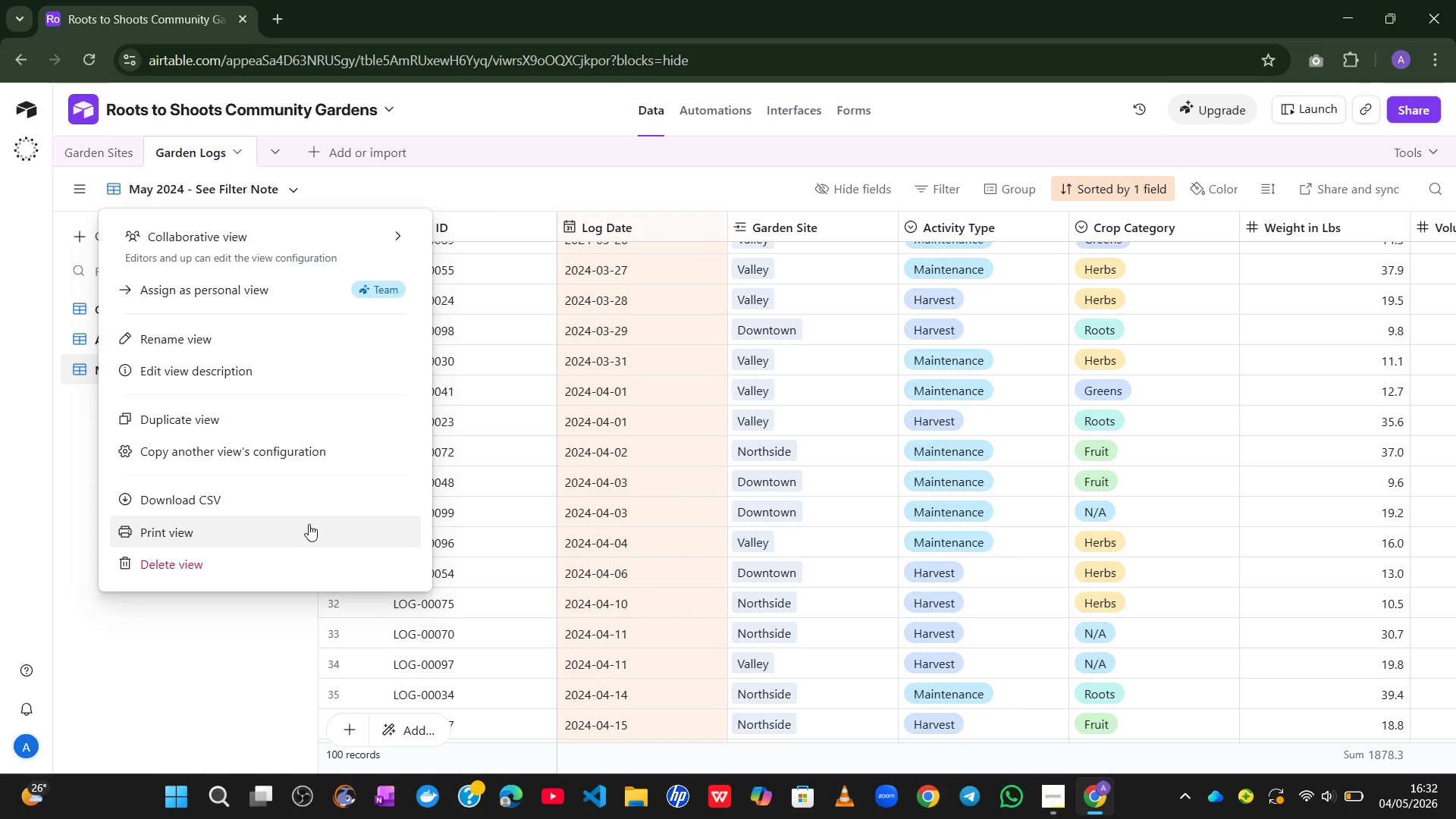 
left_click([309, 527])
 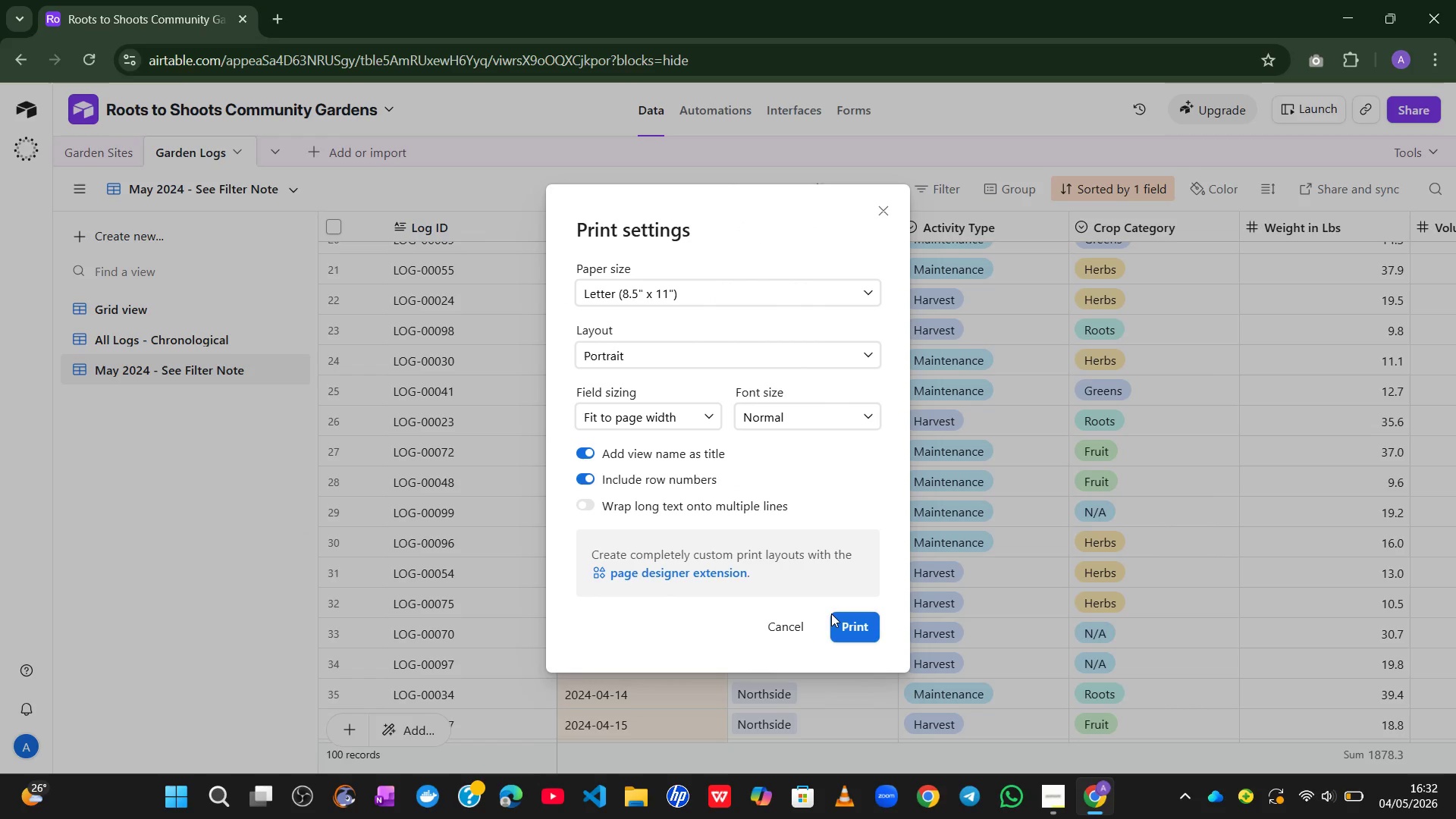 
left_click([840, 625])
 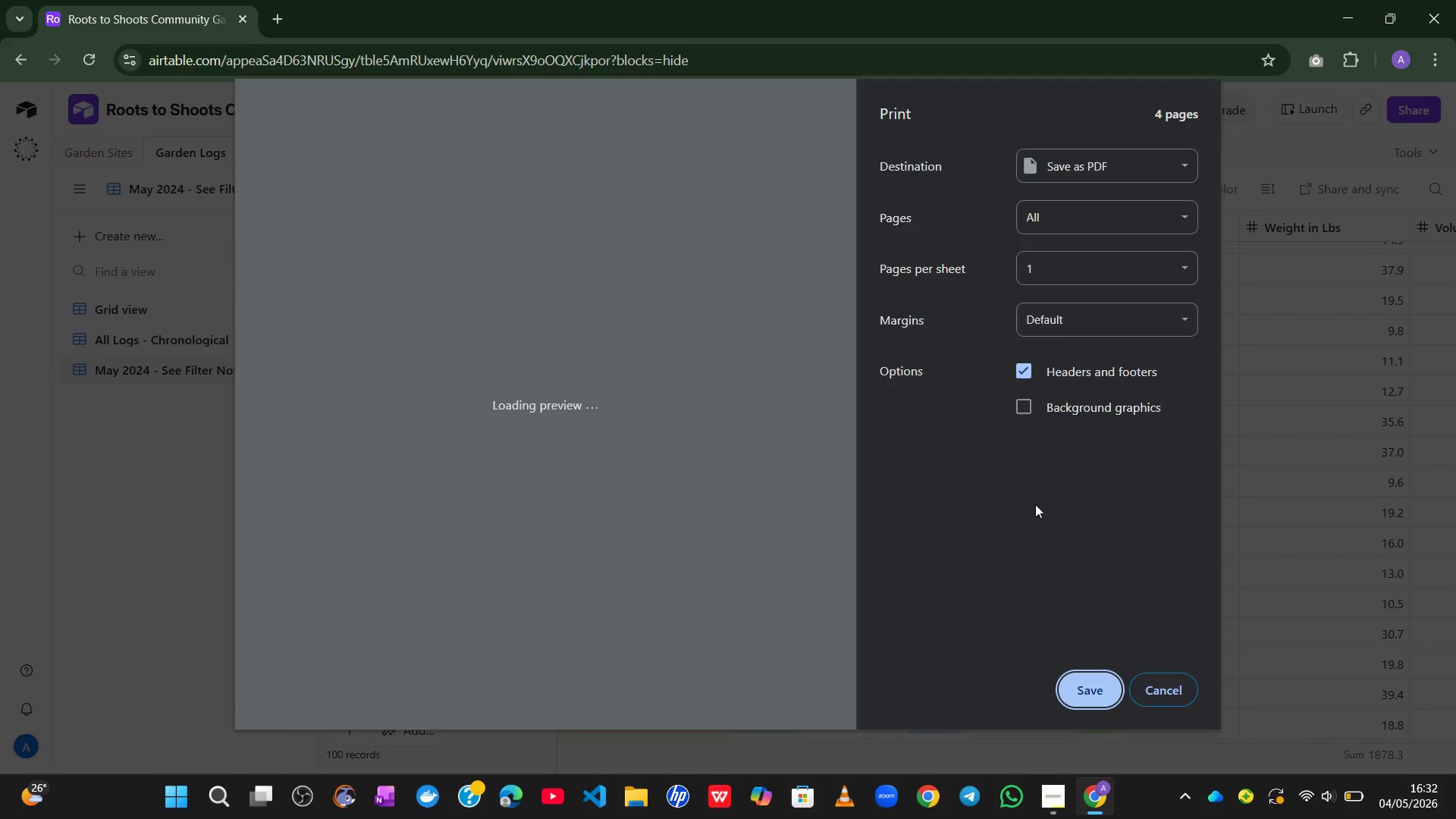 
wait(7.23)
 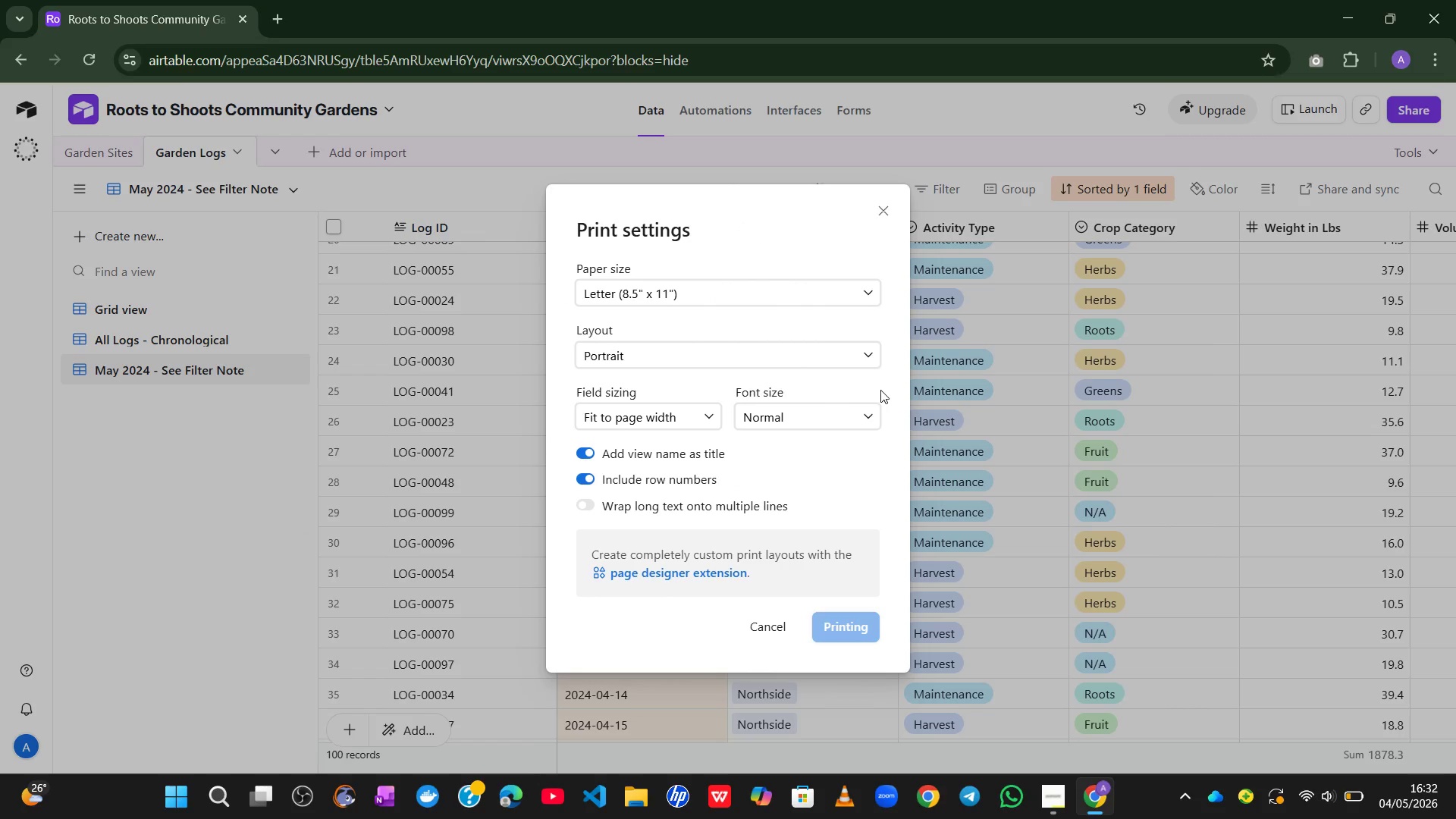 
left_click([1077, 689])
 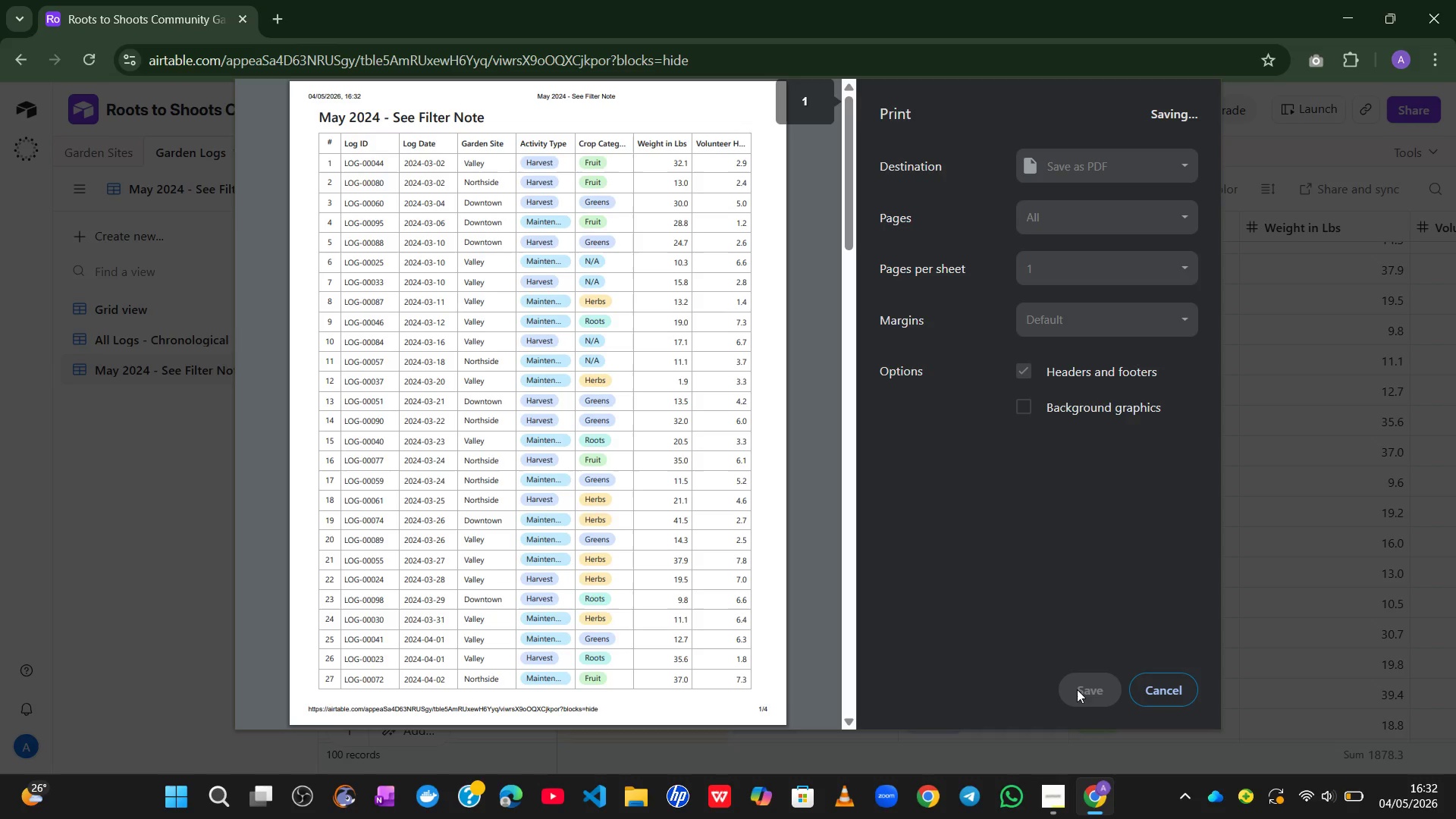 
mouse_move([1014, 478])
 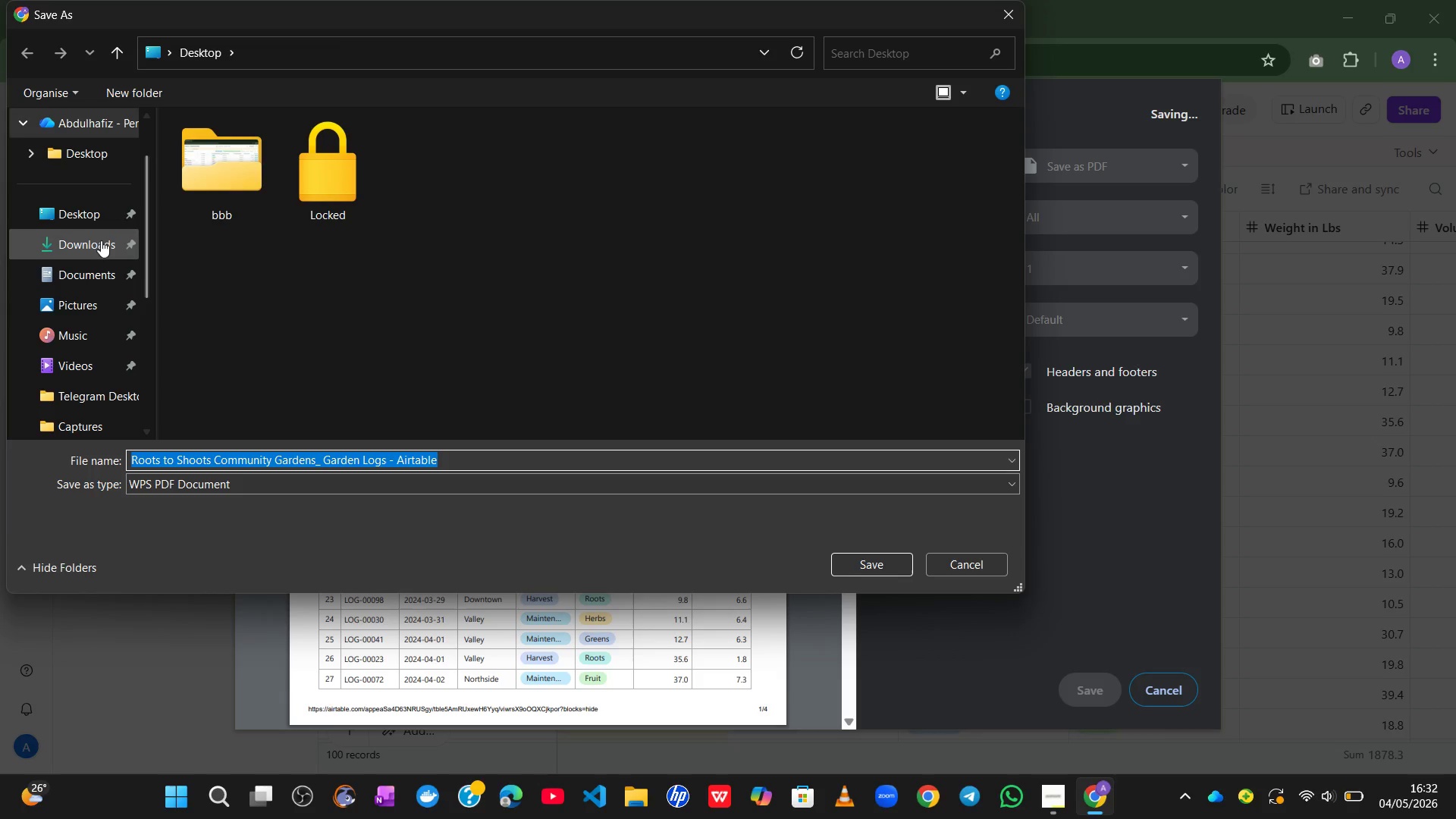 
left_click([80, 218])
 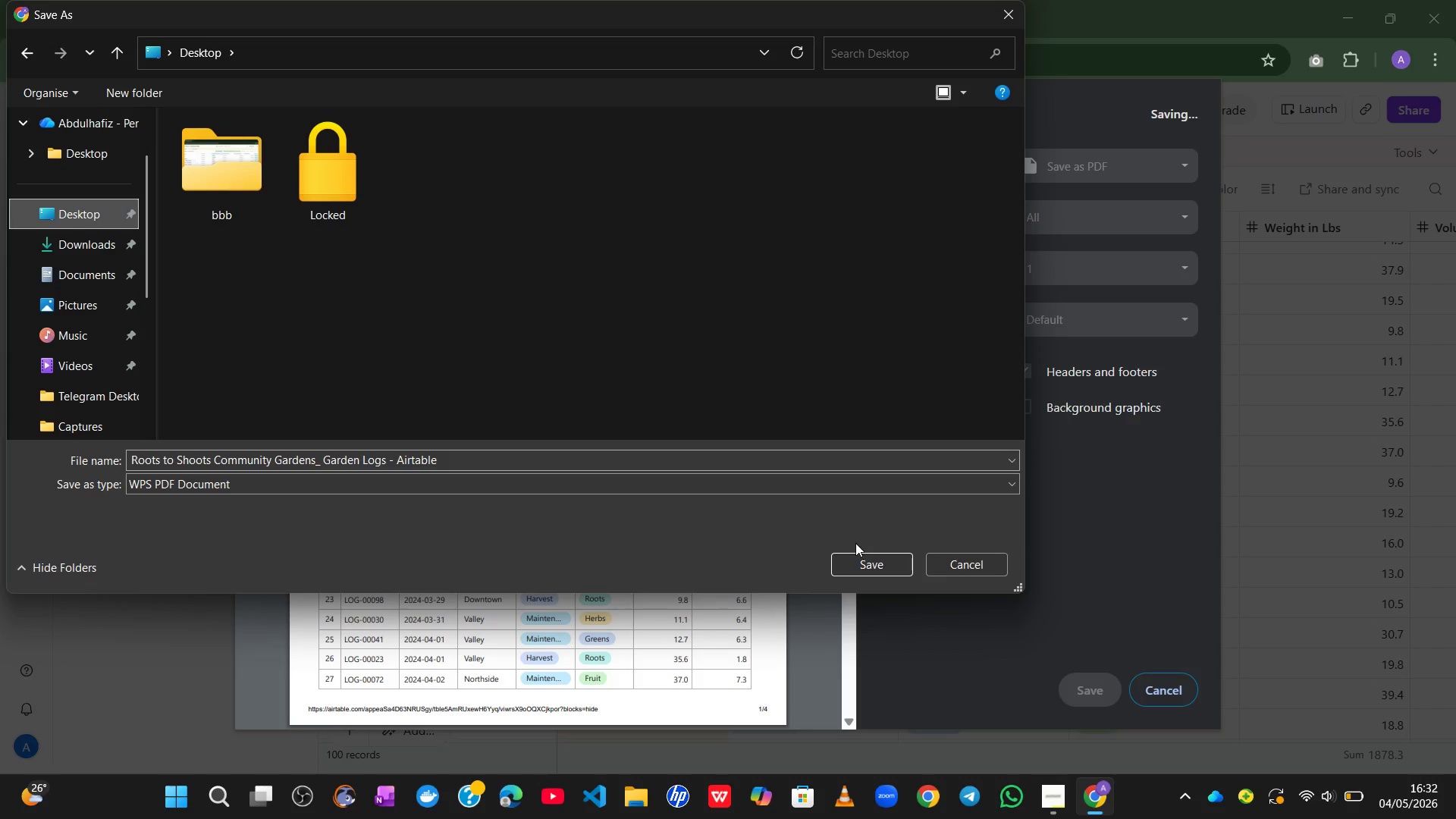 
wait(7.2)
 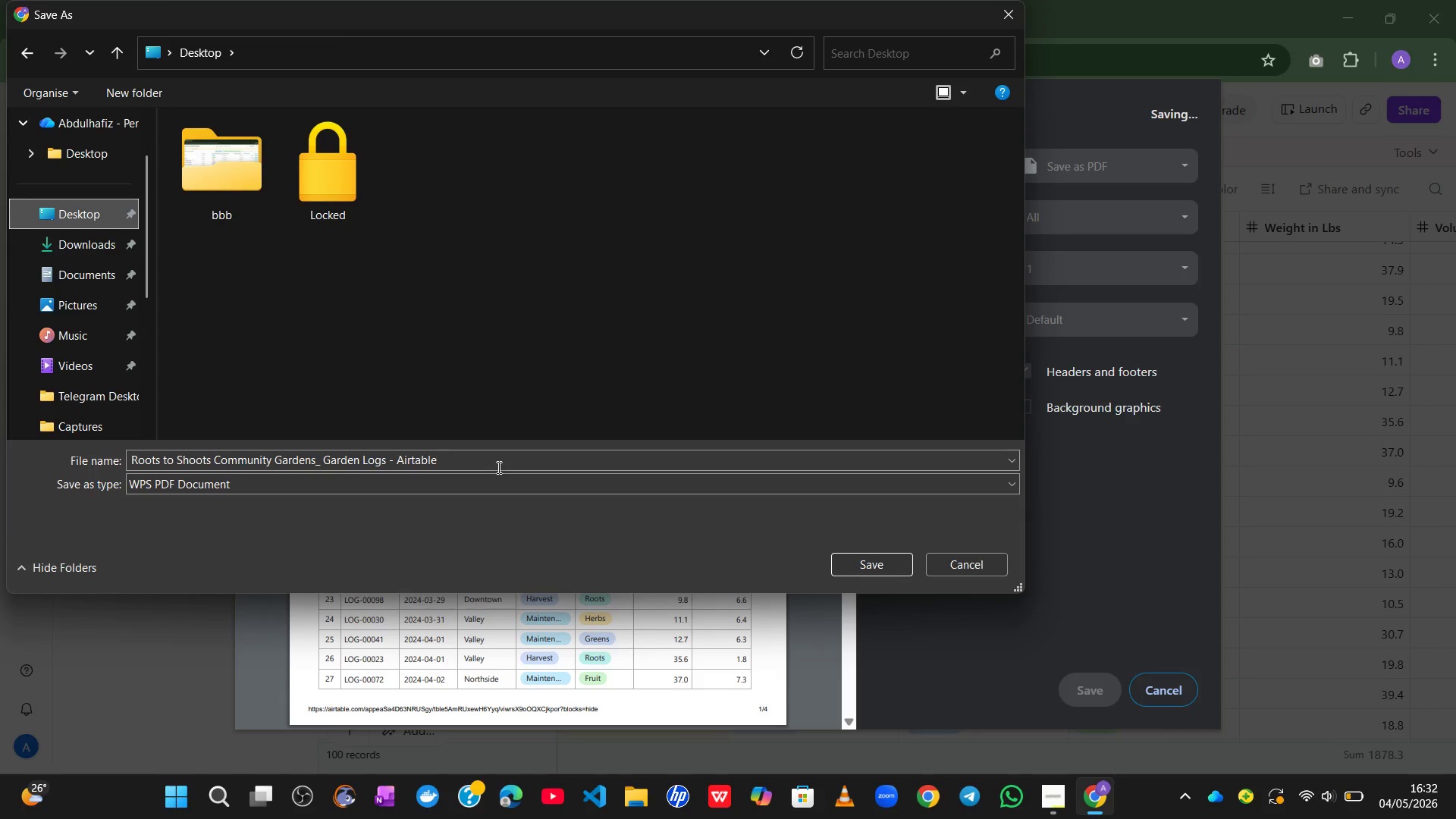 
left_click([855, 568])
 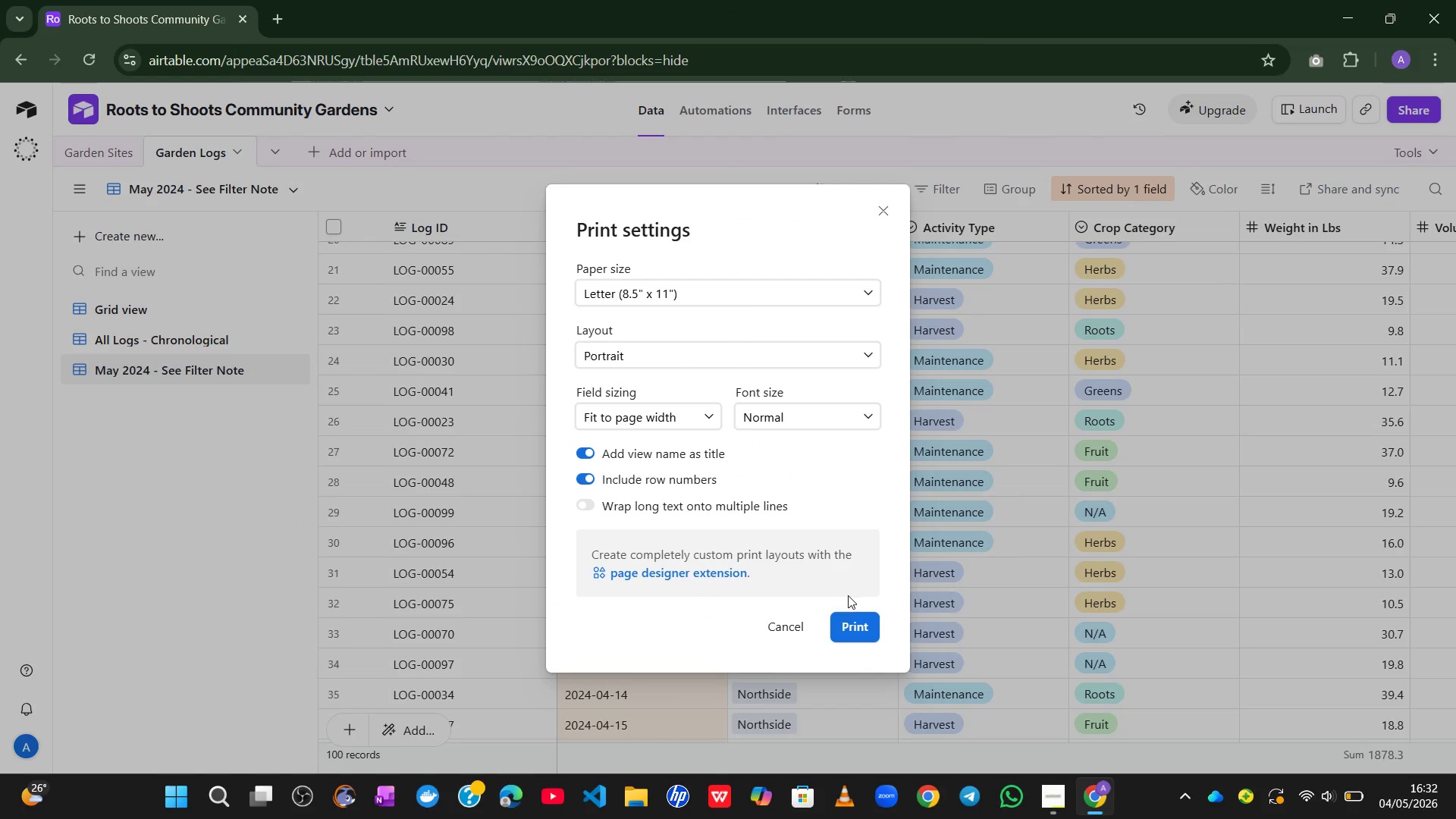 
left_click([794, 621])
 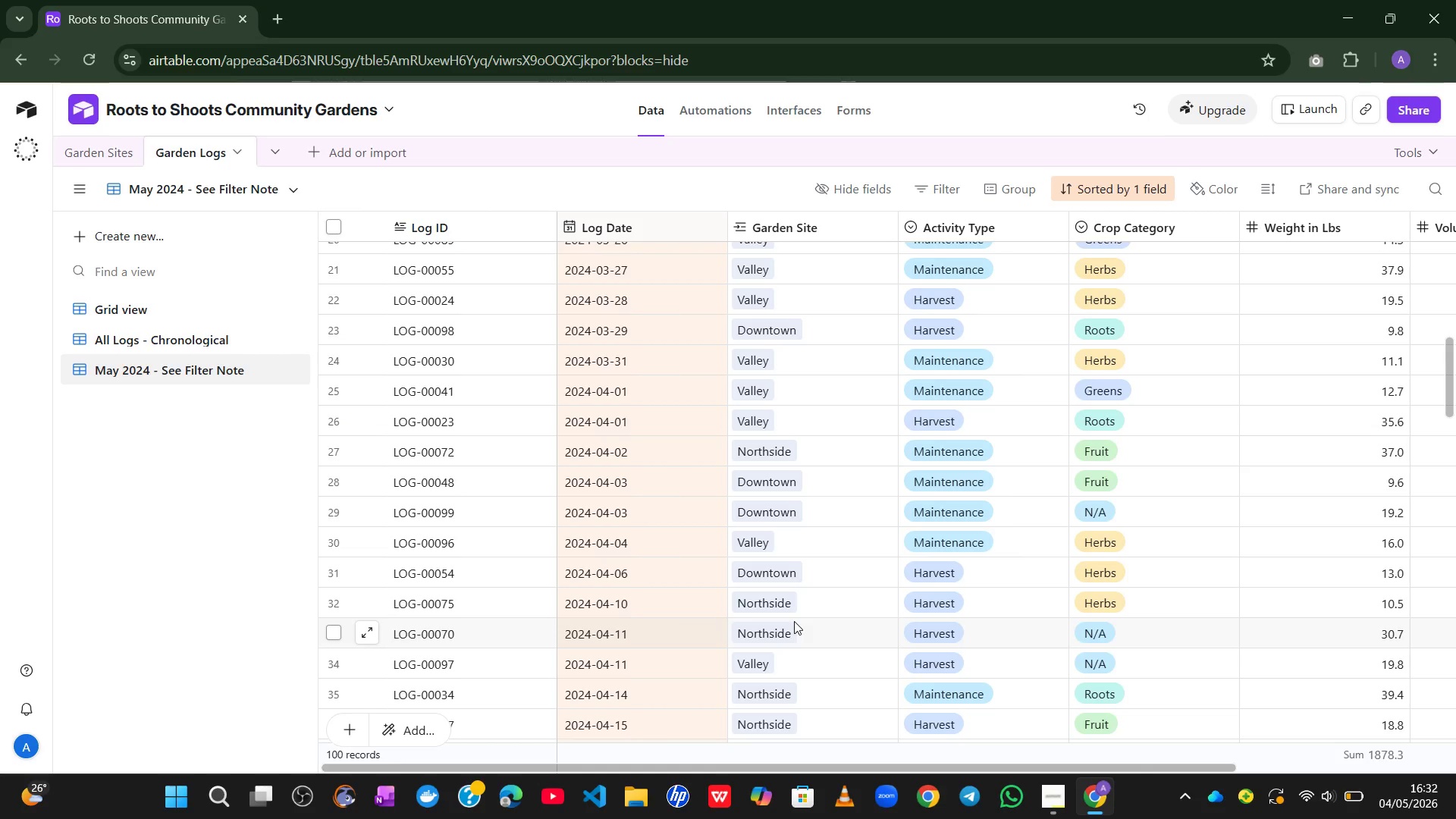 
wait(8.05)
 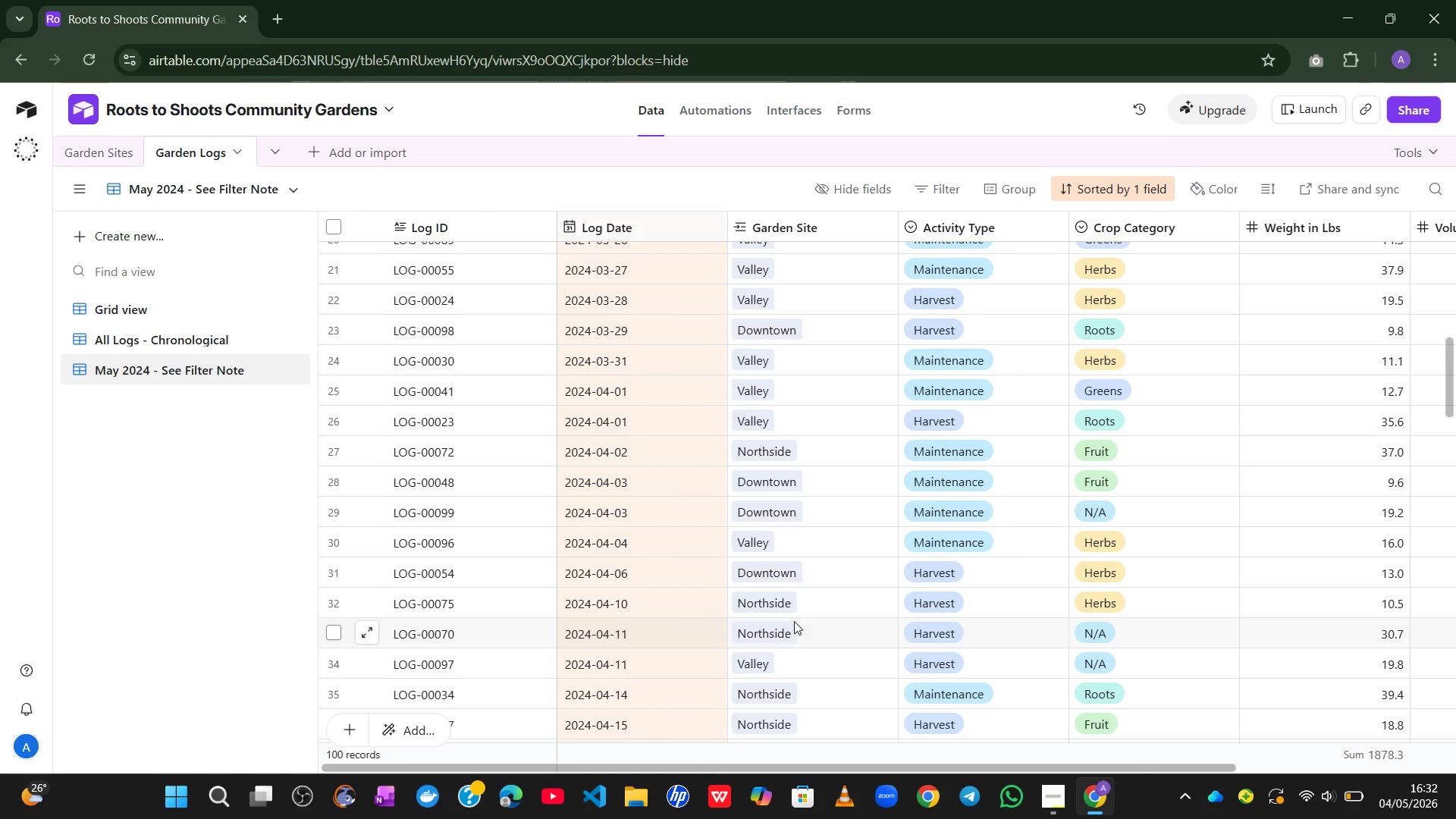 
left_click([792, 99])
 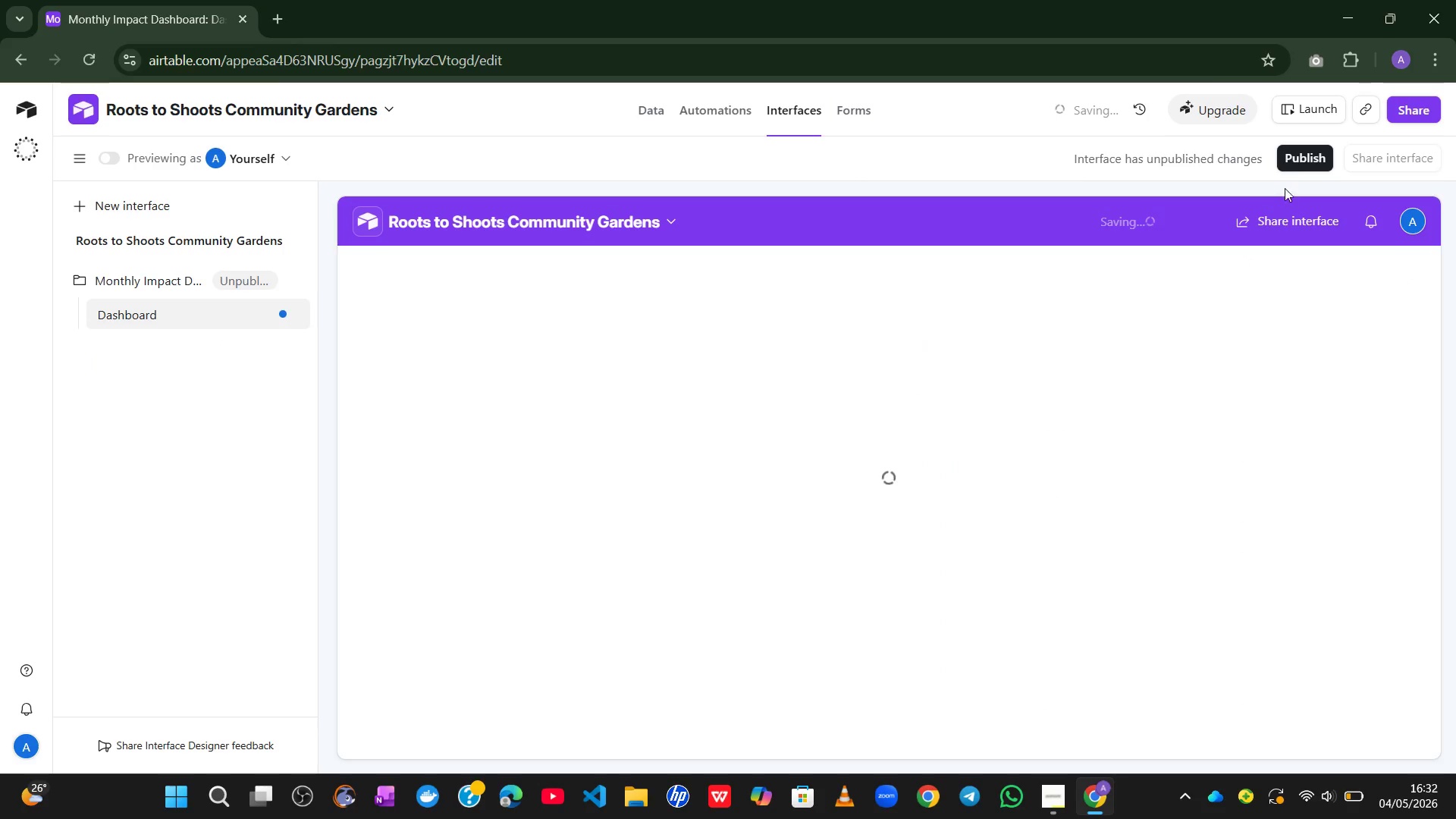 
left_click([1298, 149])
 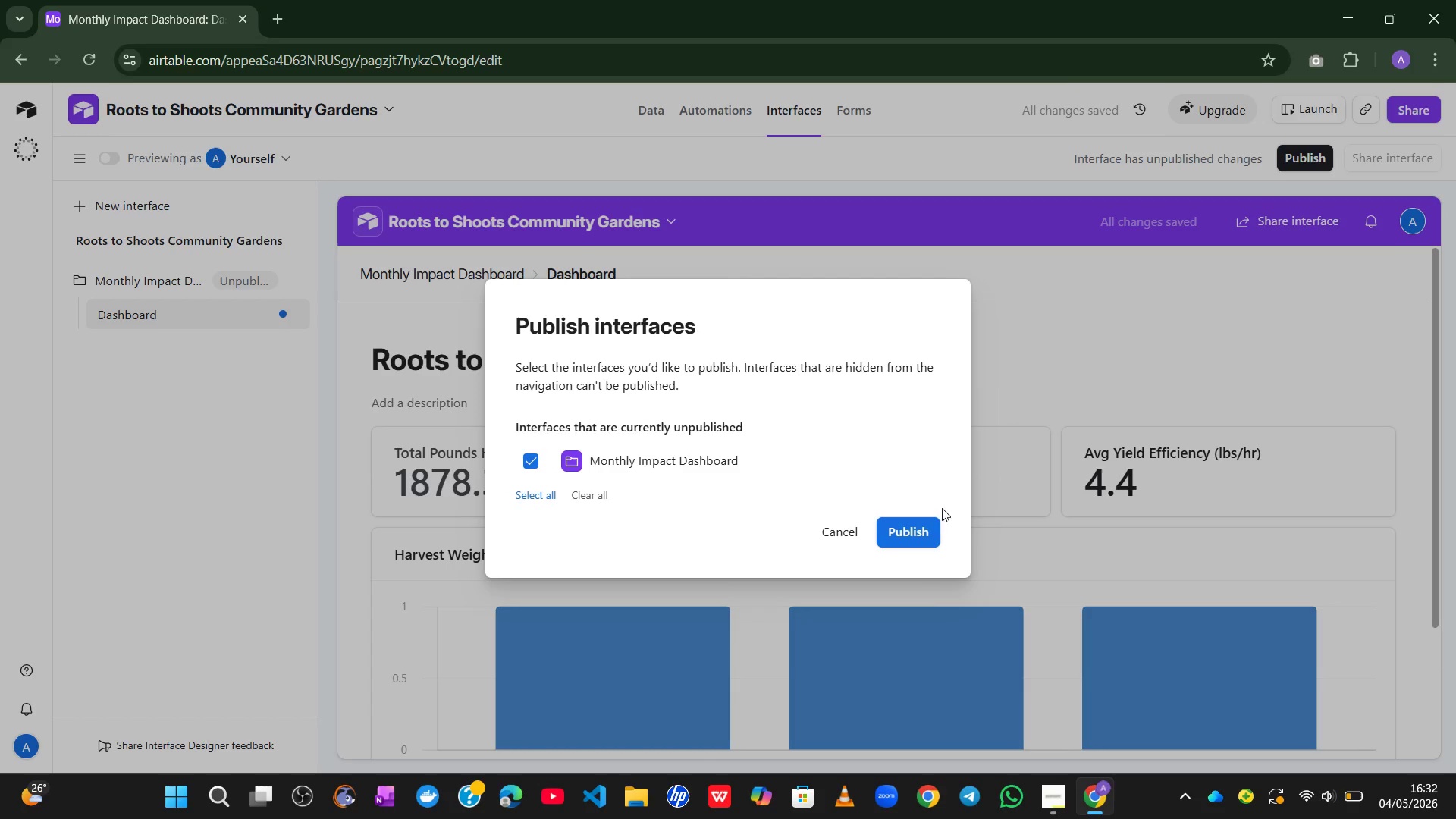 
left_click([916, 535])
 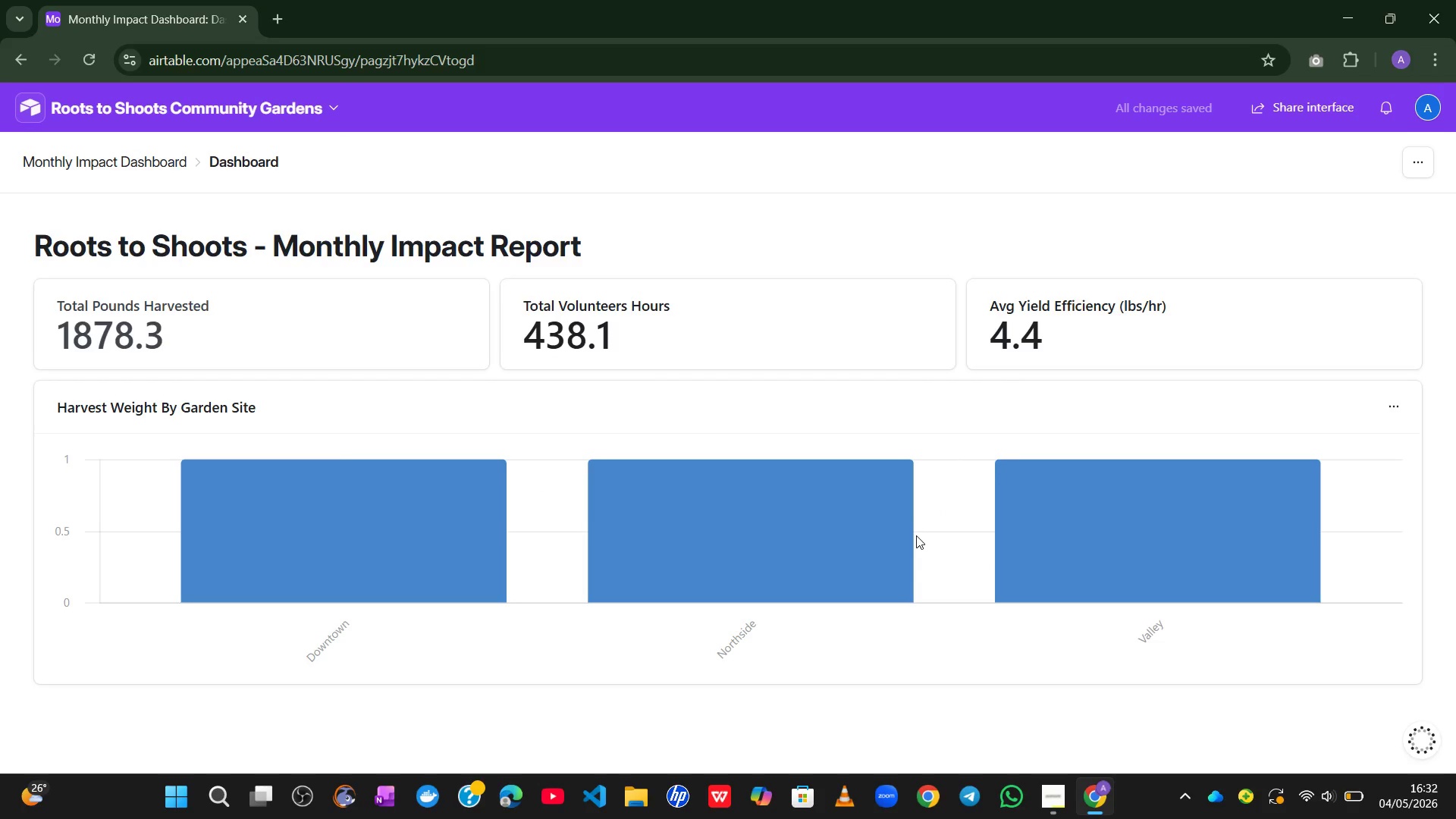 
key(PrintScreen)
 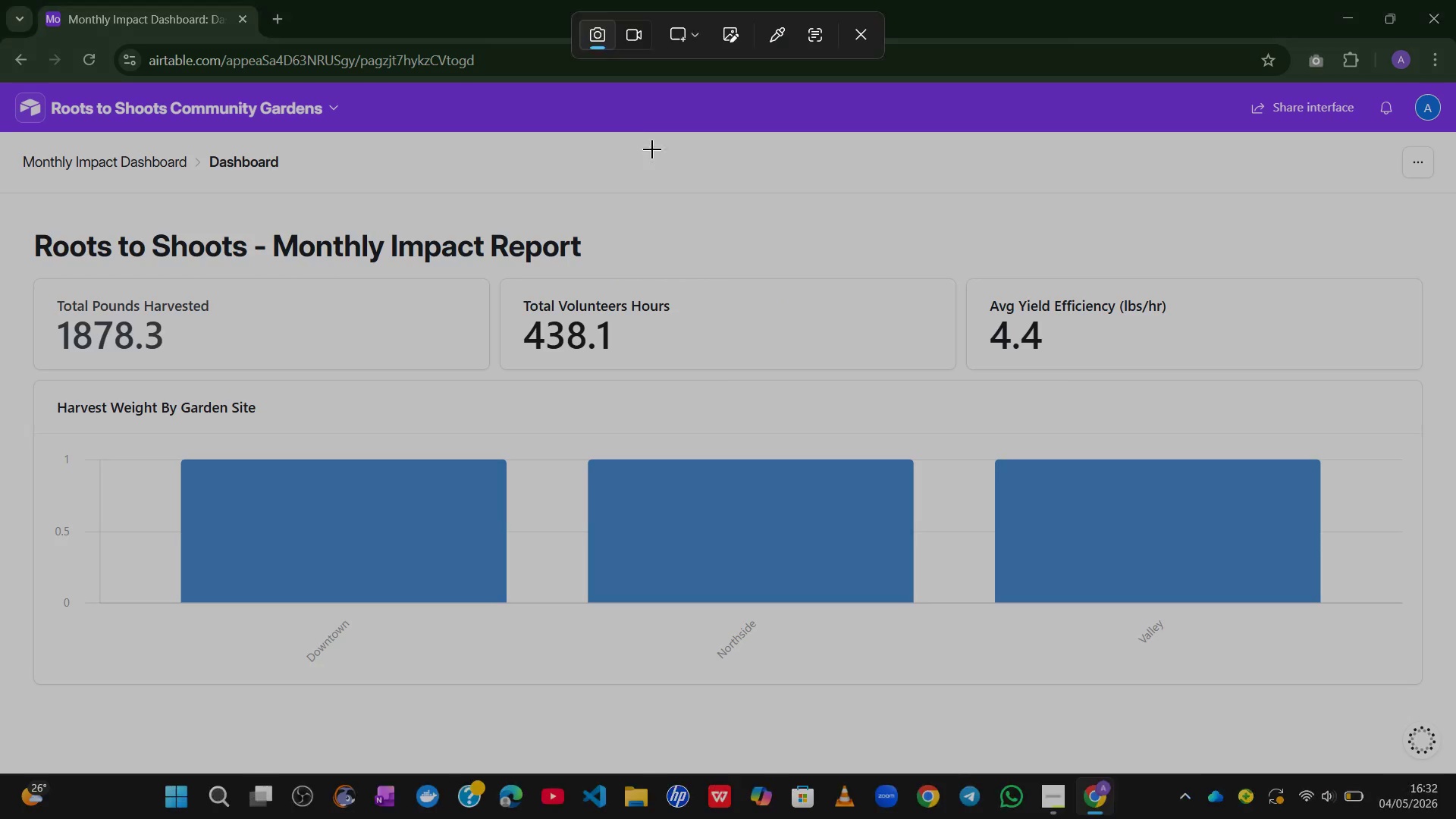 
wait(5.34)
 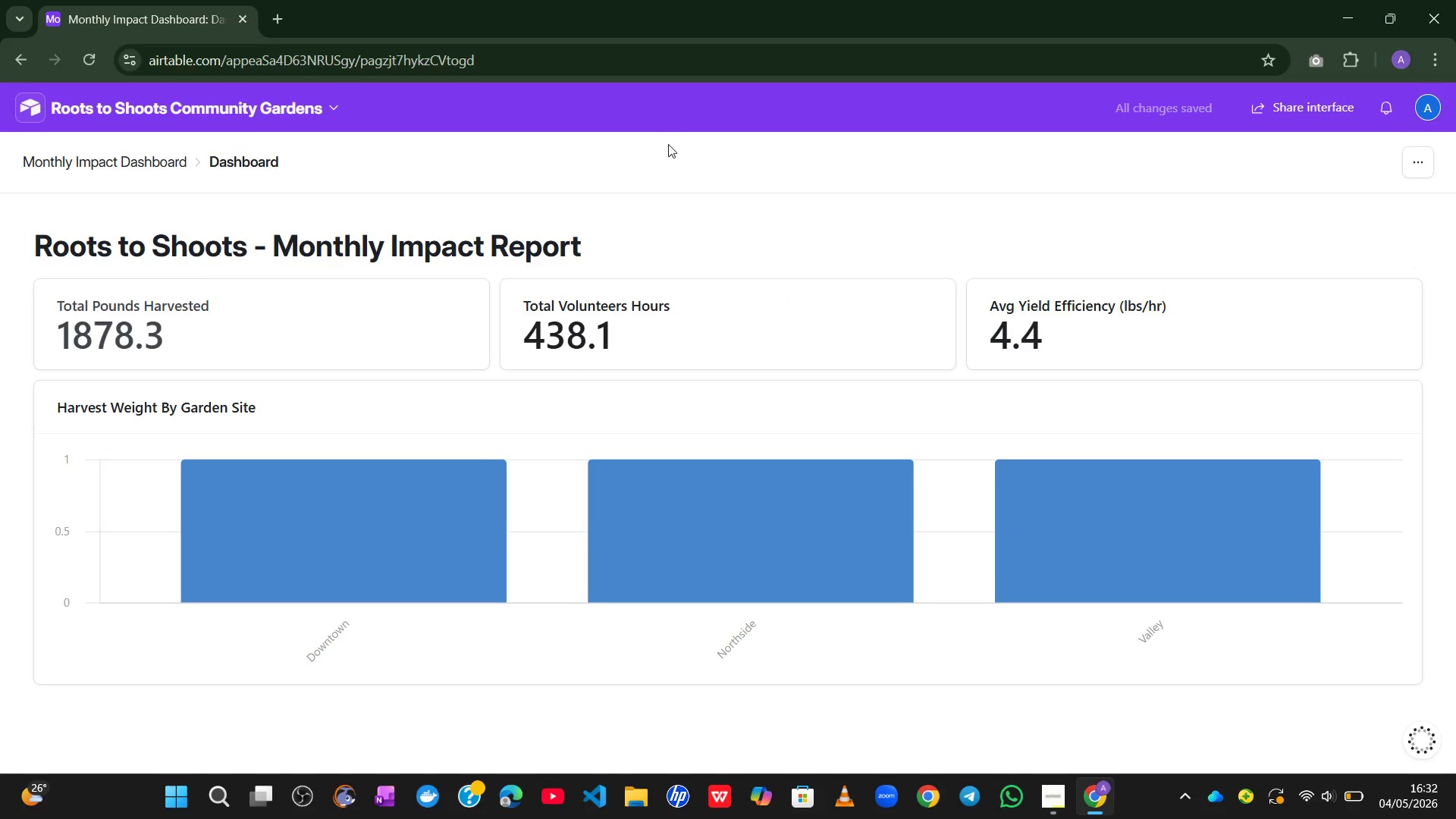 
left_click([684, 33])
 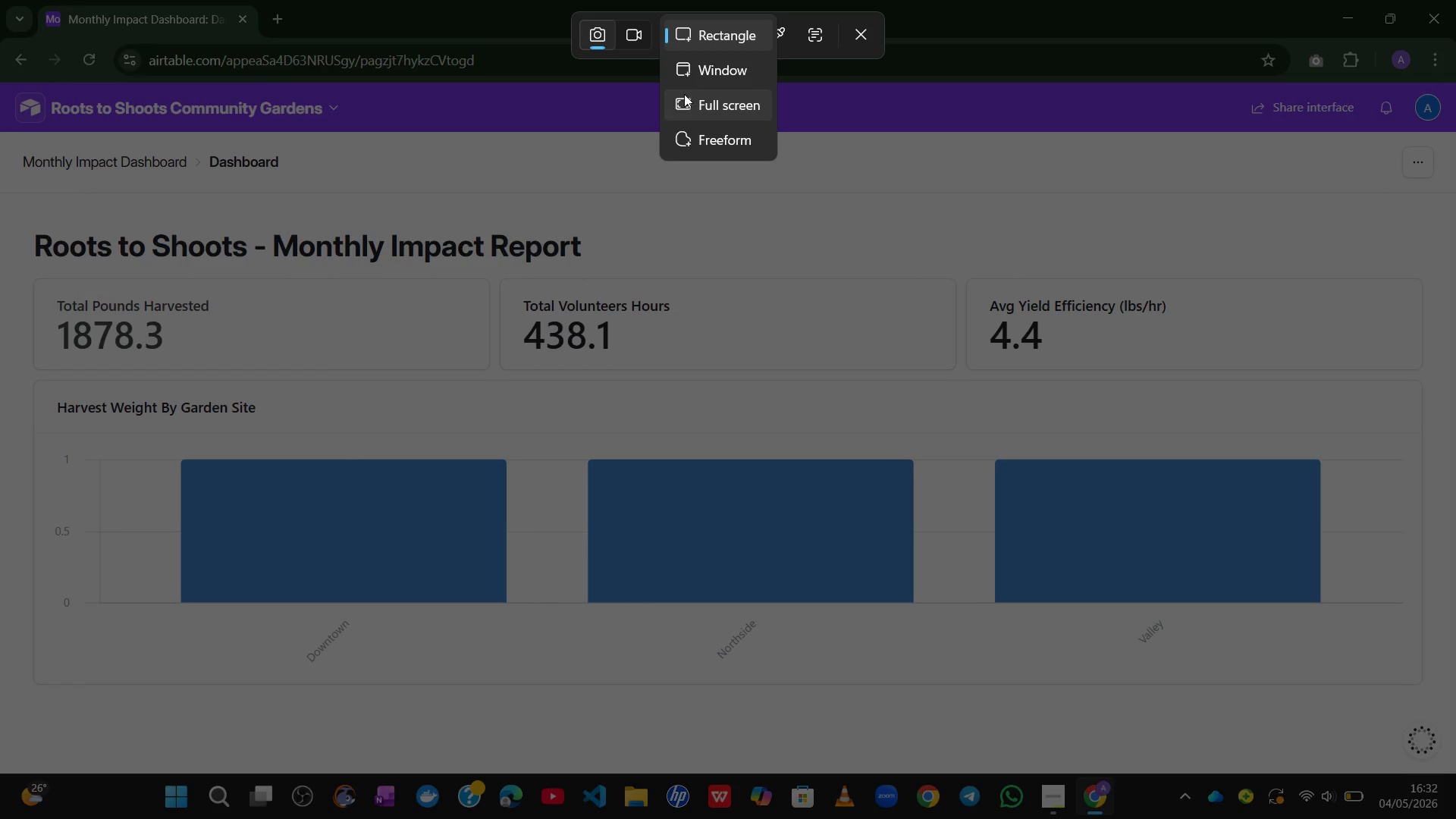 
left_click([684, 96])
 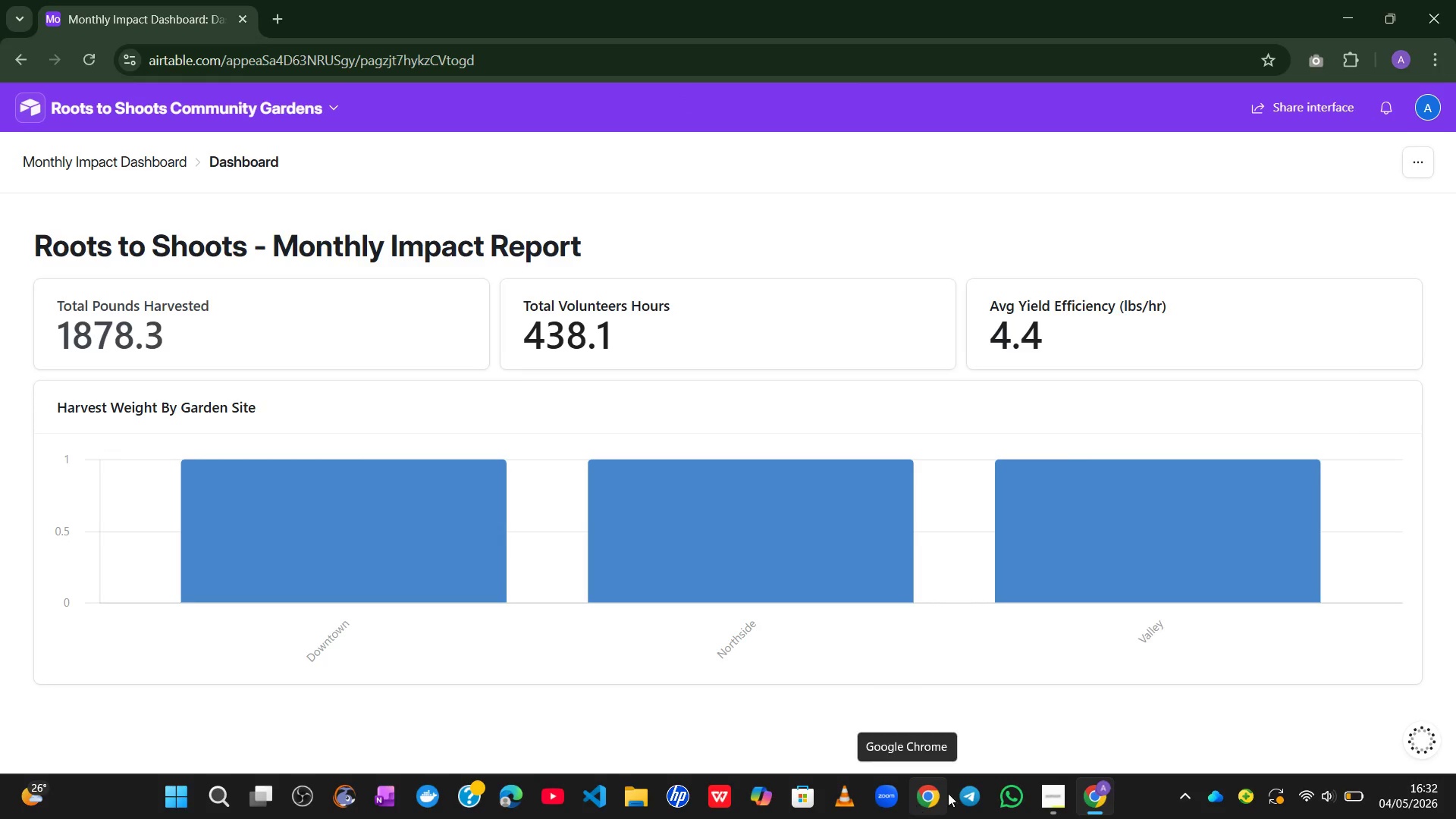 
left_click([1040, 797])
 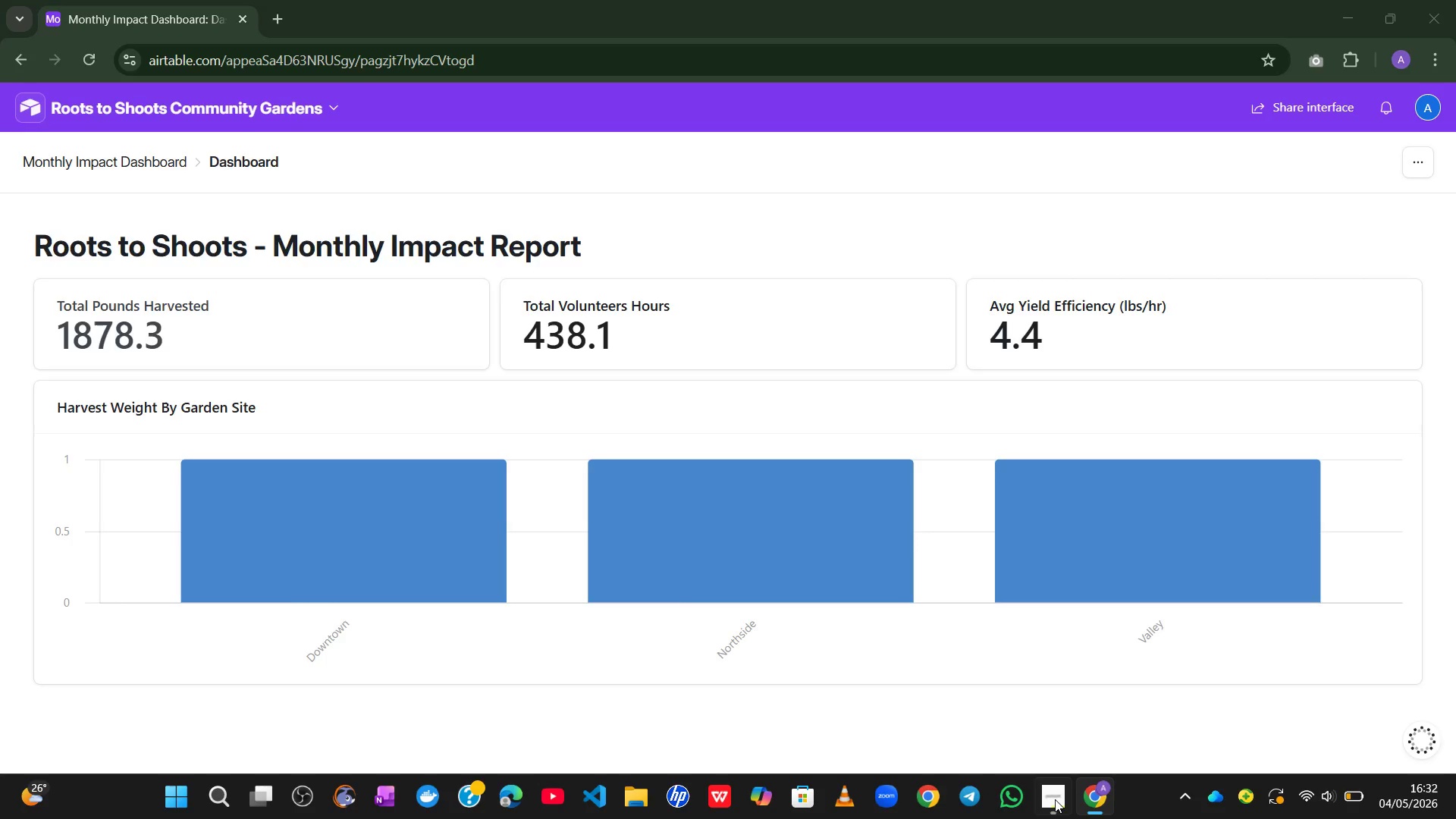 